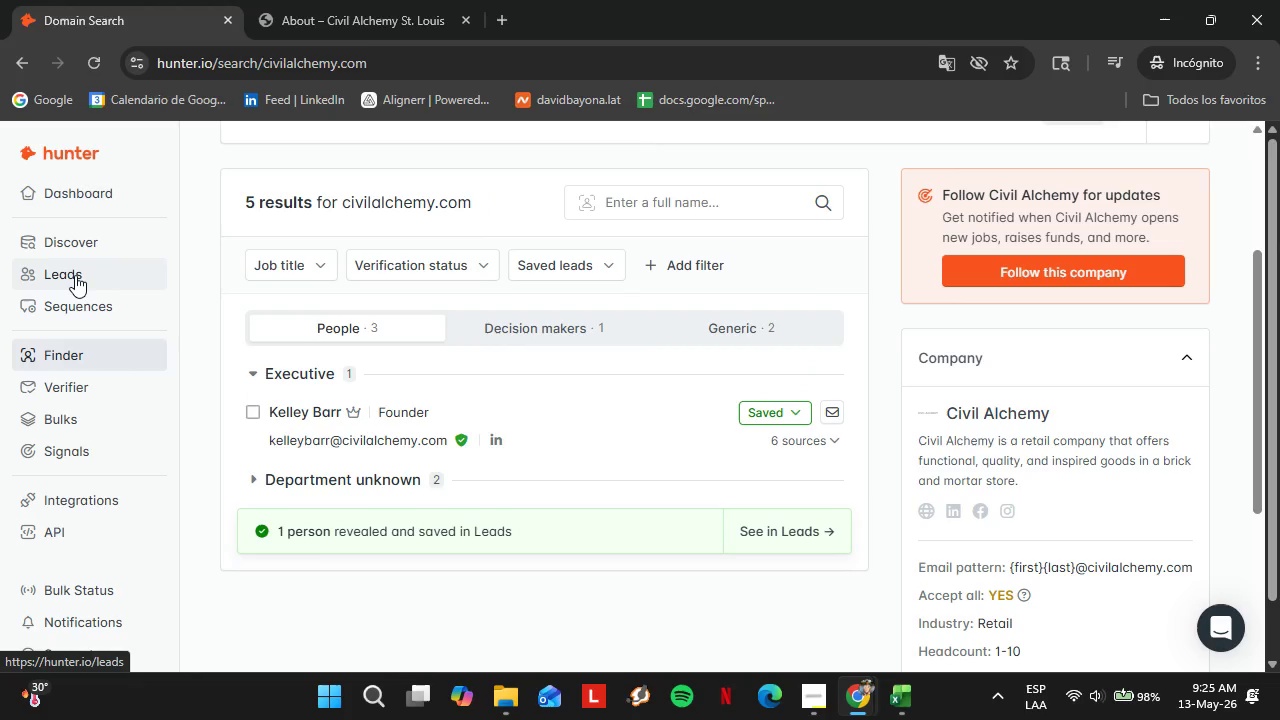 
left_click([75, 275])
 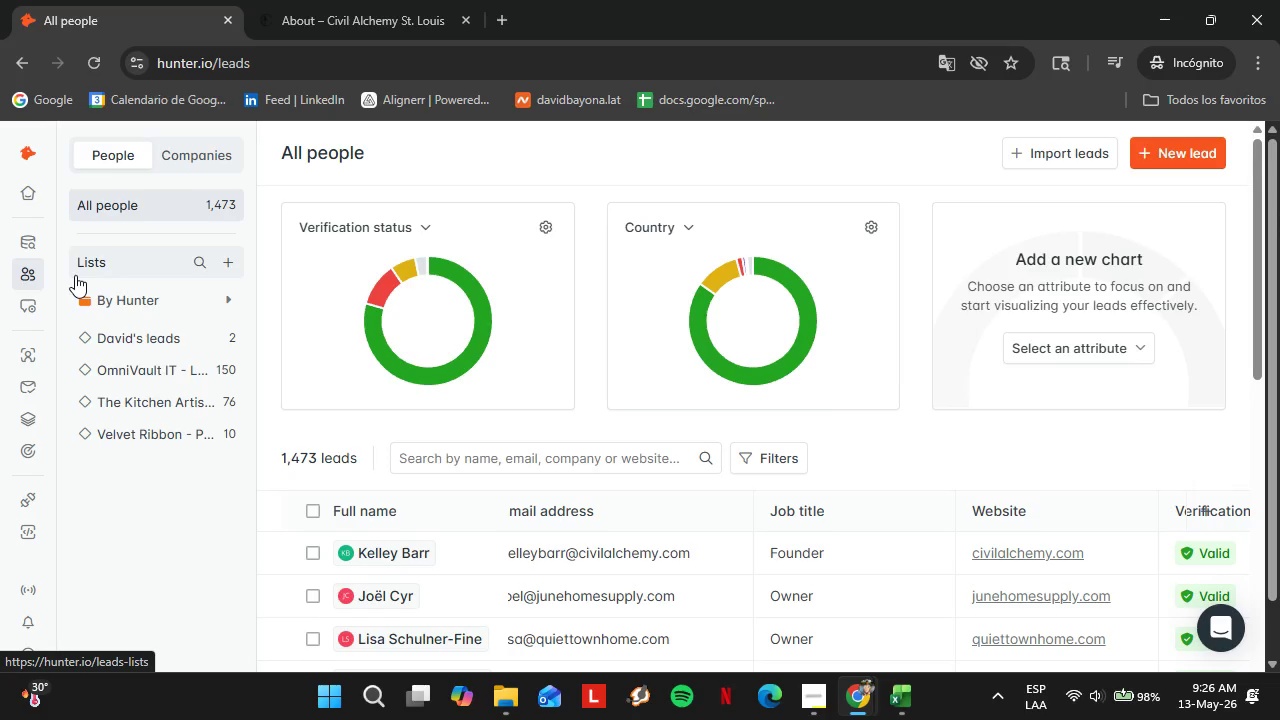 
wait(48.84)
 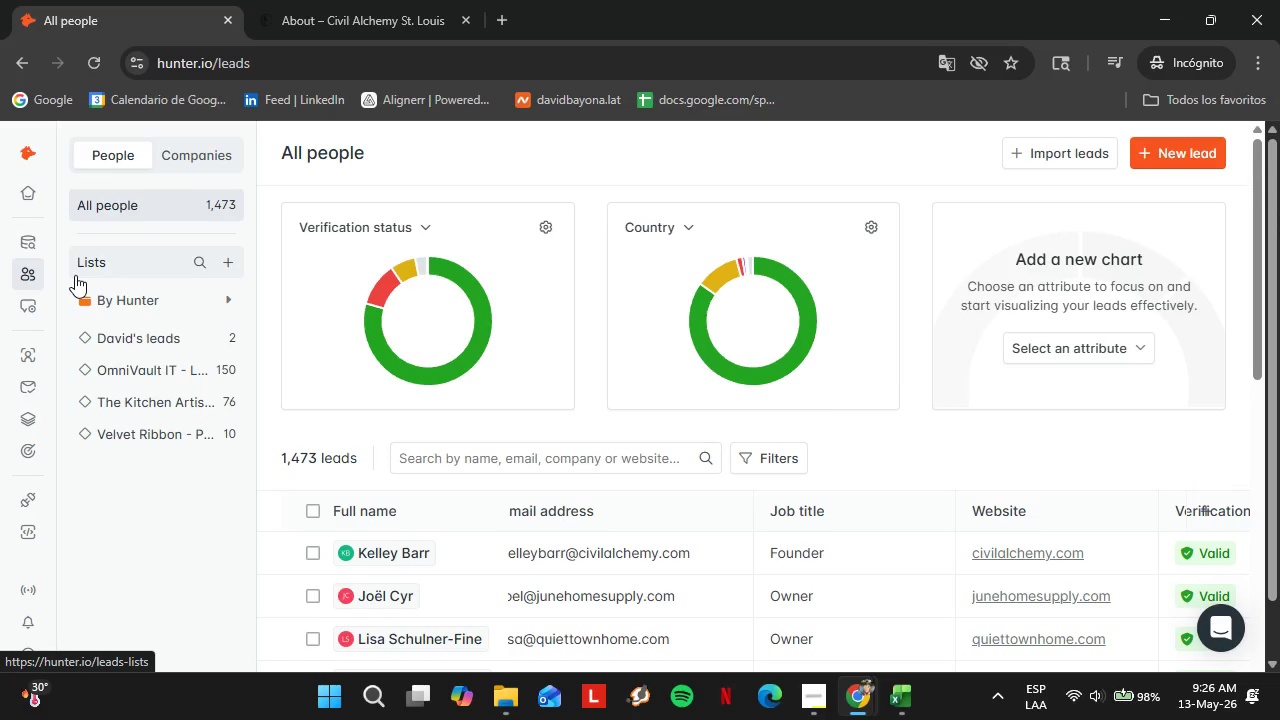 
left_click([155, 428])
 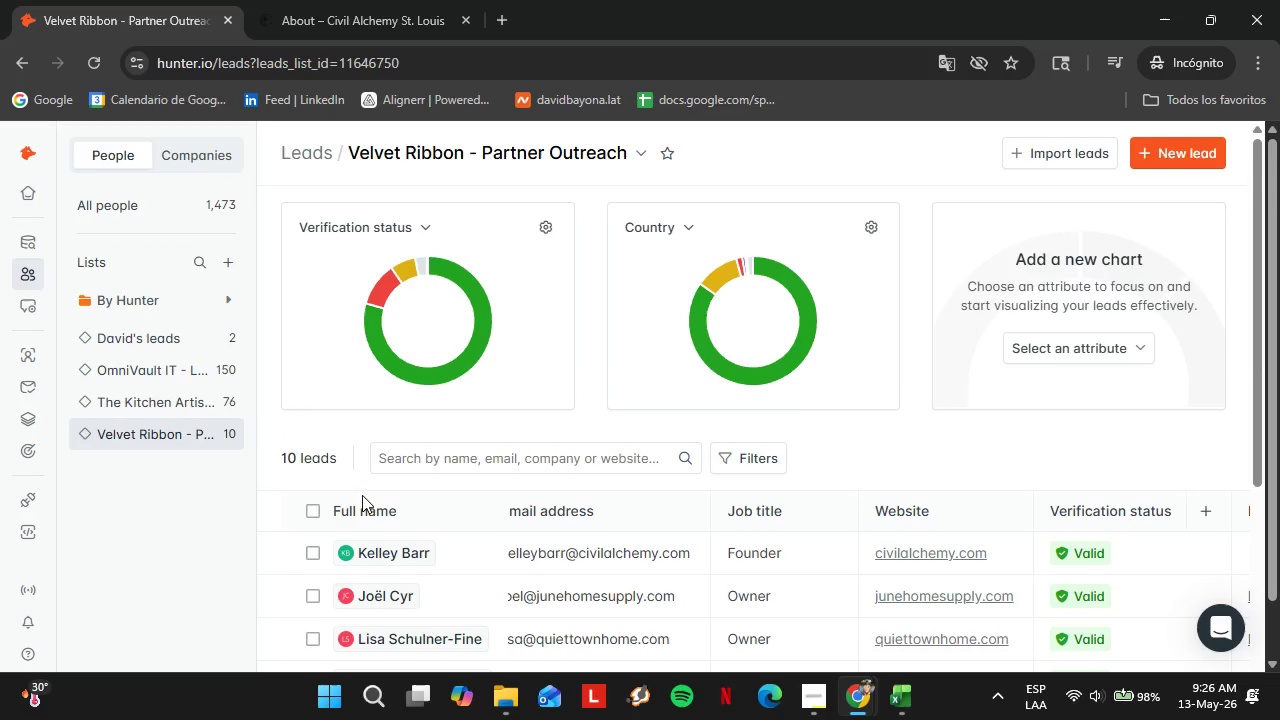 
wait(6.39)
 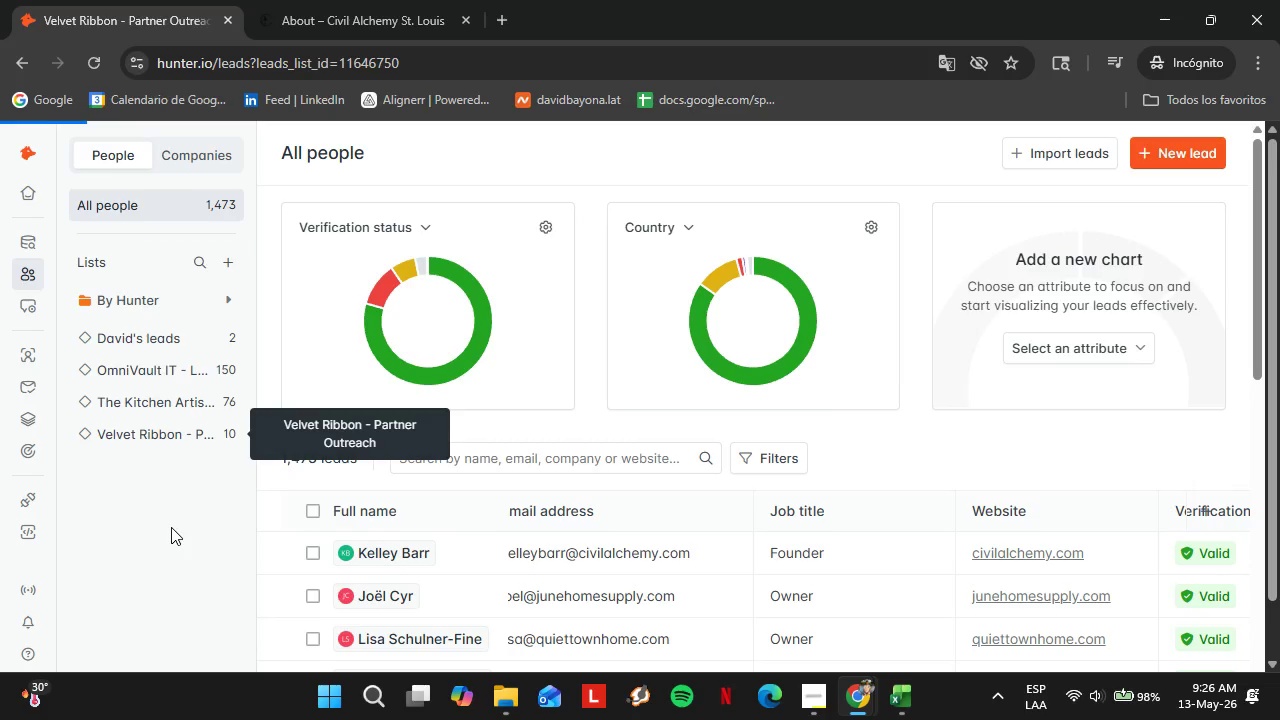 
scroll: coordinate [612, 481], scroll_direction: down, amount: 2.0
 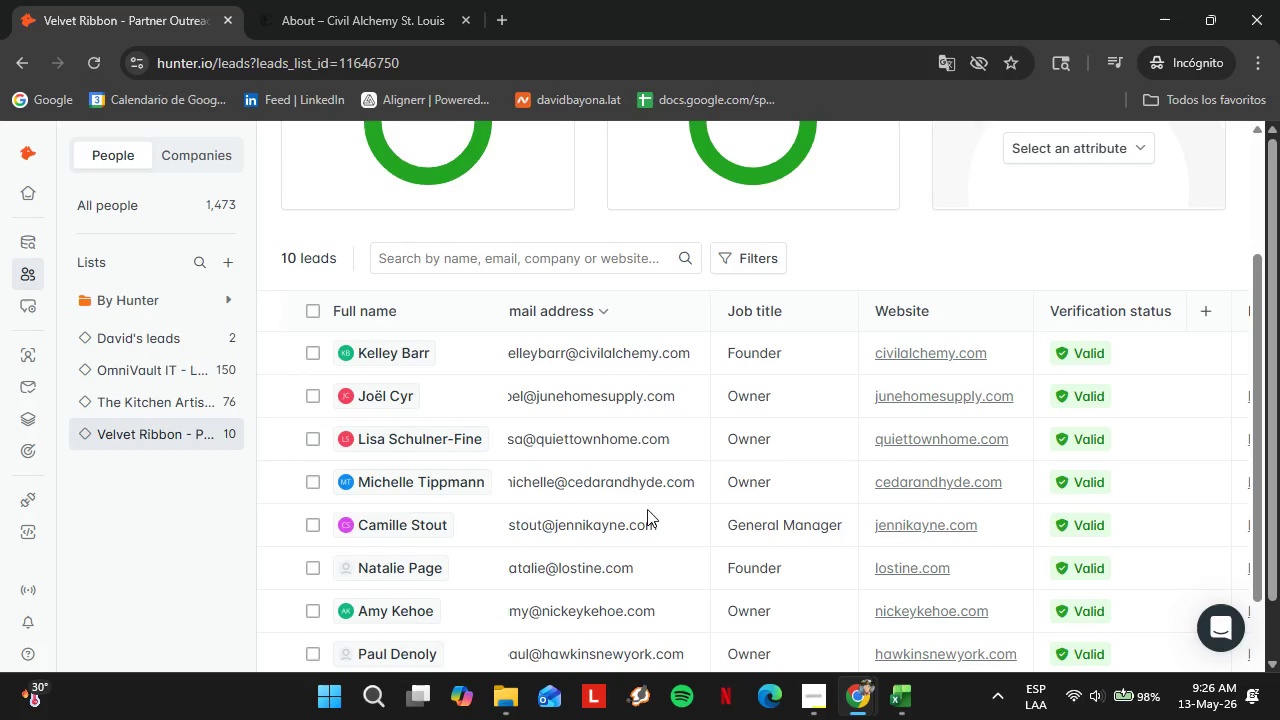 
wait(6.22)
 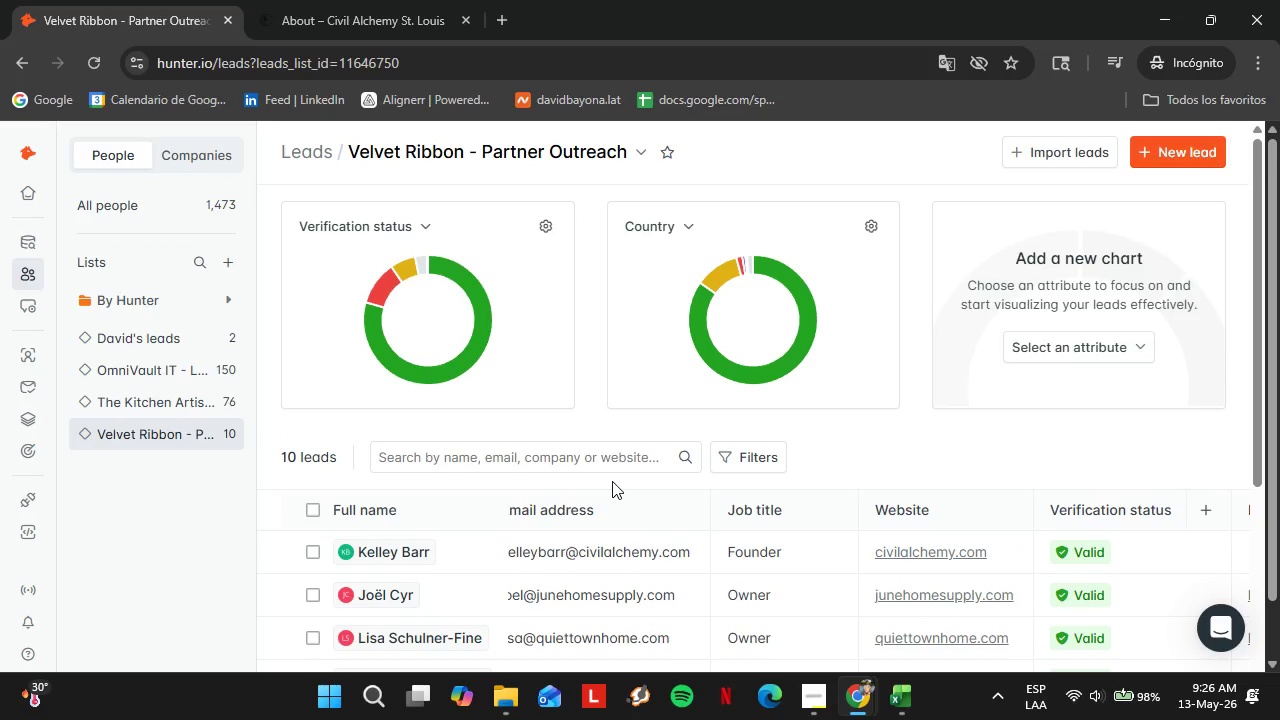 
scroll: coordinate [647, 509], scroll_direction: up, amount: 1.0
 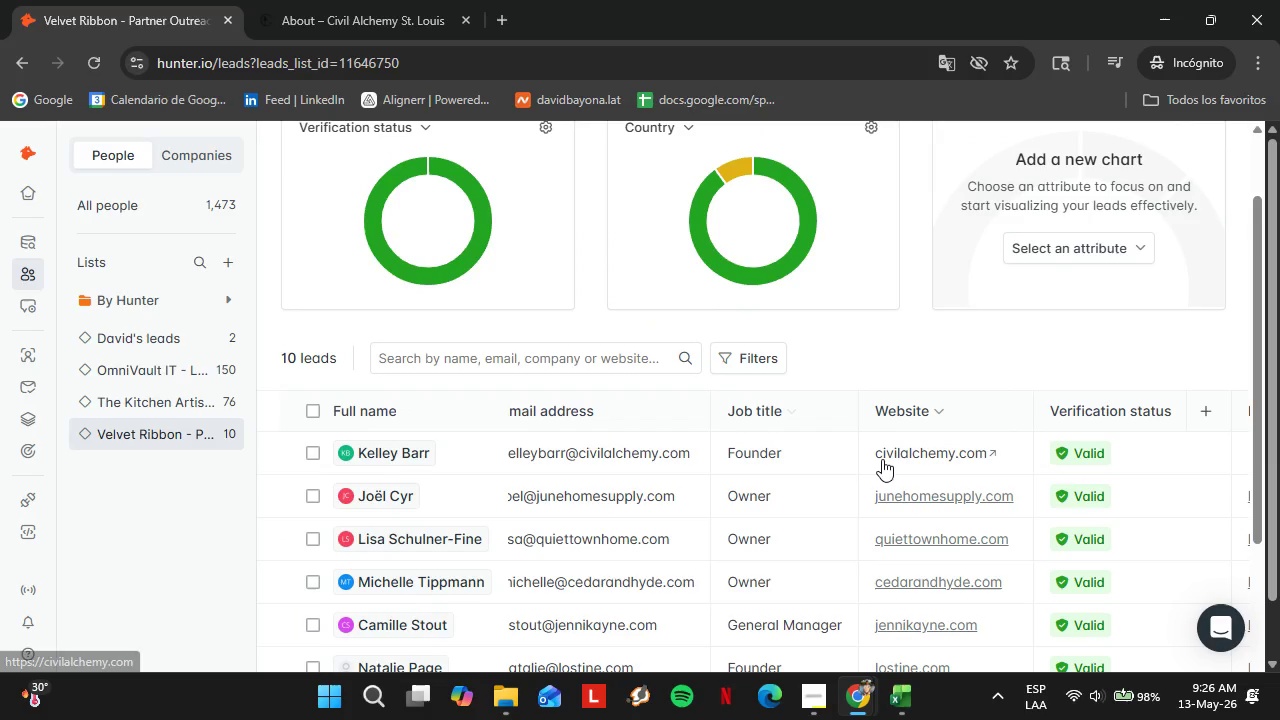 
scroll: coordinate [696, 528], scroll_direction: down, amount: 11.0
 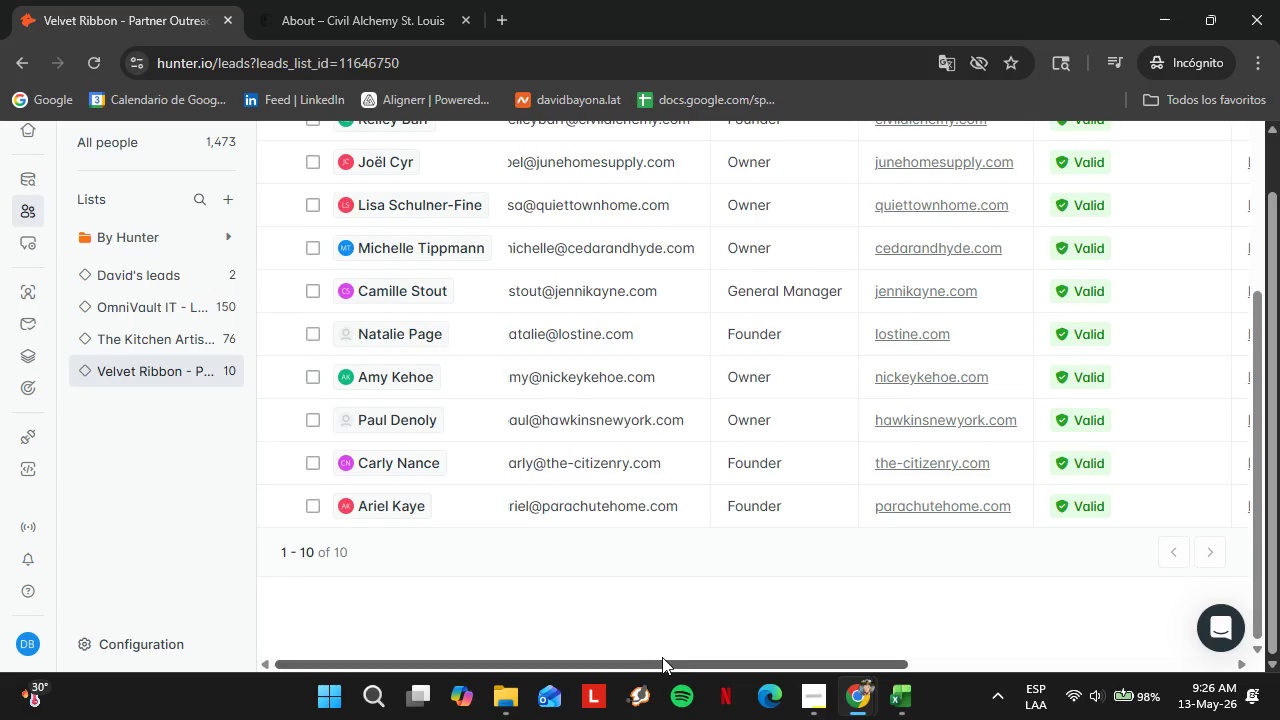 
left_click_drag(start_coordinate=[664, 658], to_coordinate=[903, 676])
 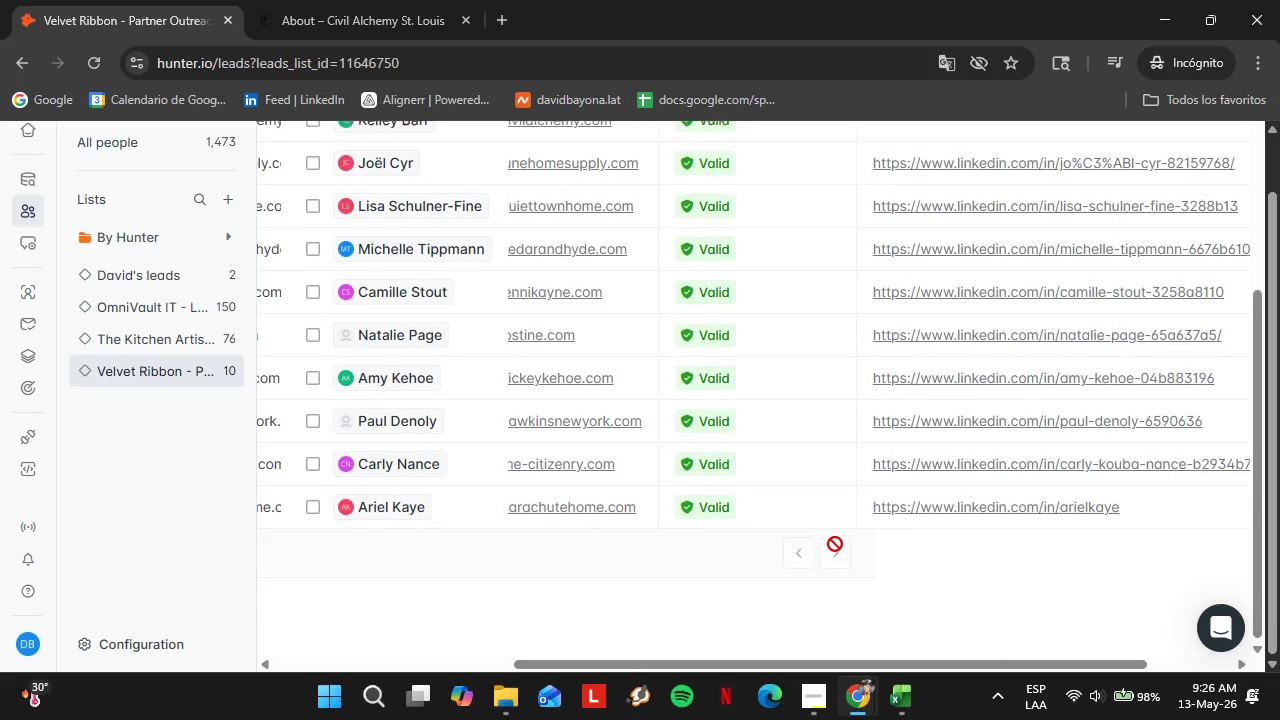 
scroll: coordinate [835, 544], scroll_direction: up, amount: 3.0
 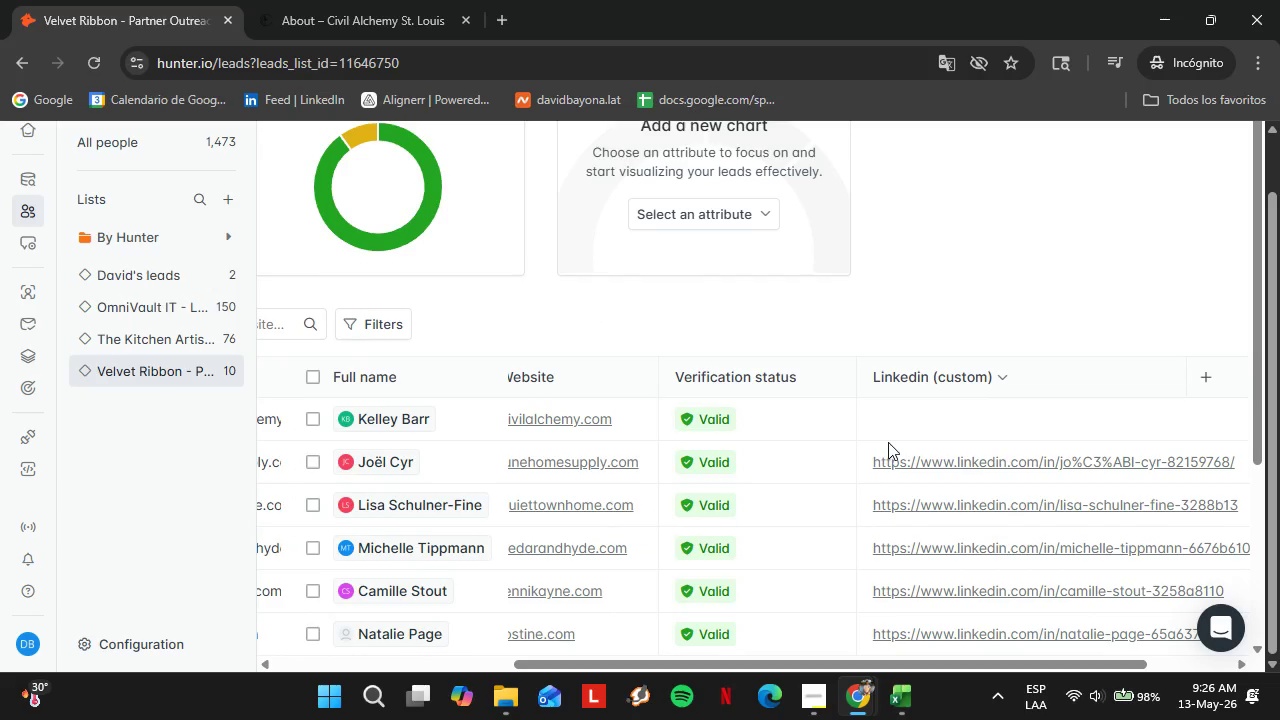 
left_click_drag(start_coordinate=[870, 659], to_coordinate=[864, 656])
 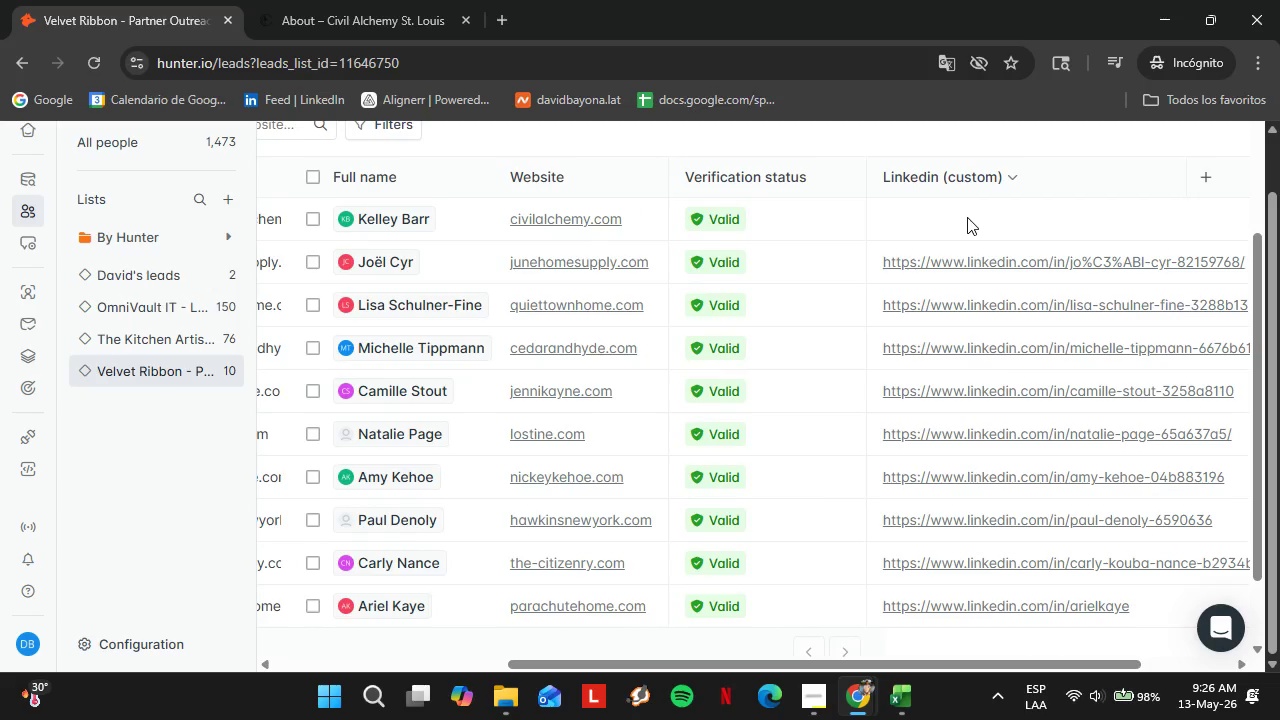 
scroll: coordinate [883, 600], scroll_direction: down, amount: 2.0
 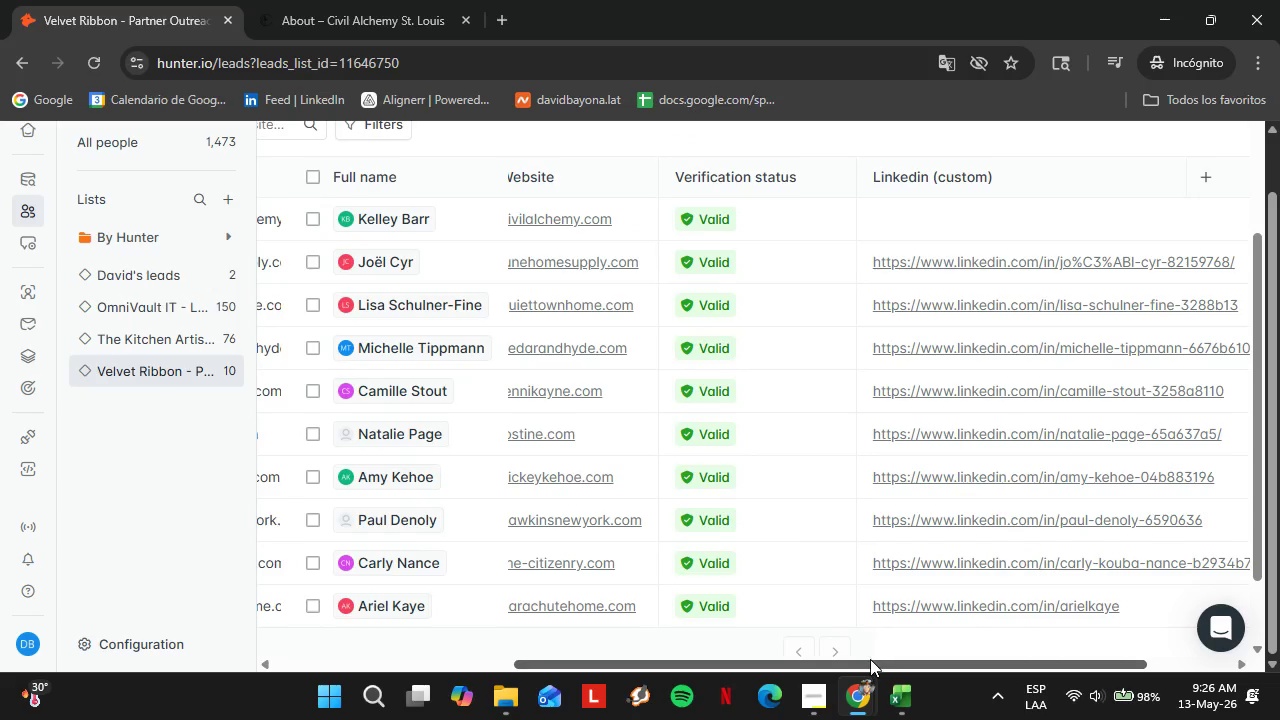 
triple_click([962, 217])
 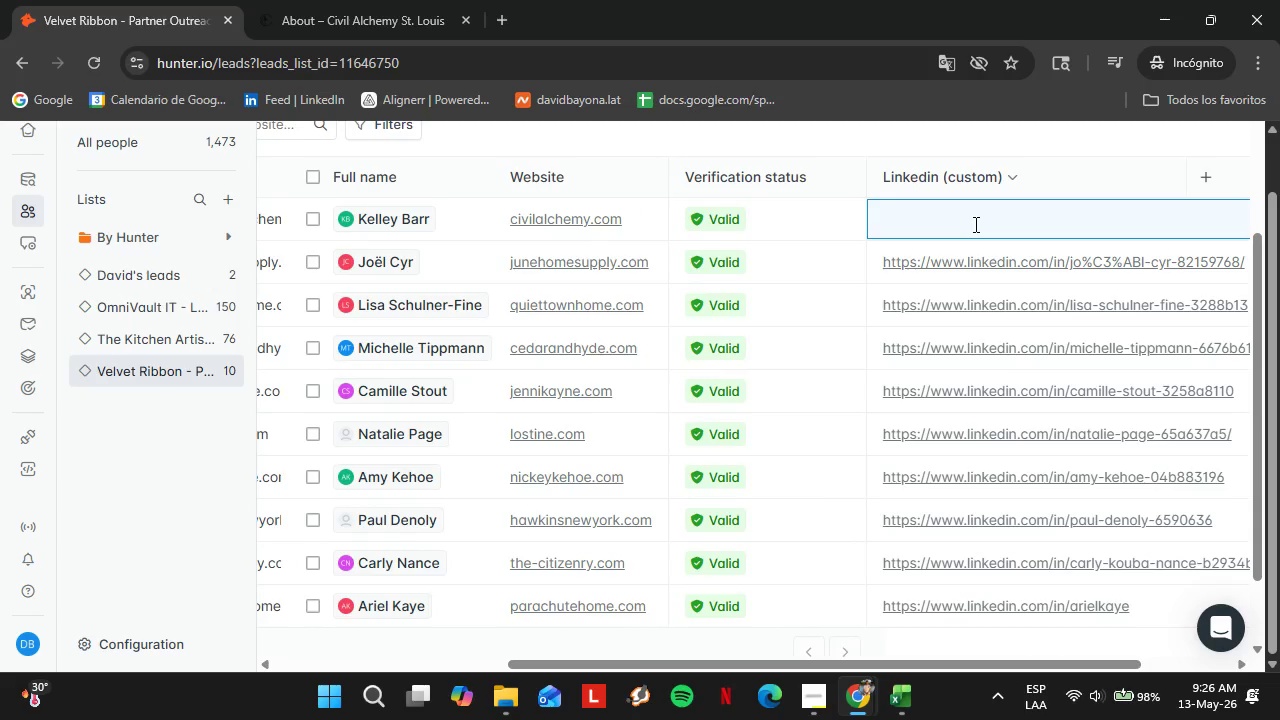 
type(clementinehomedecor.com)
 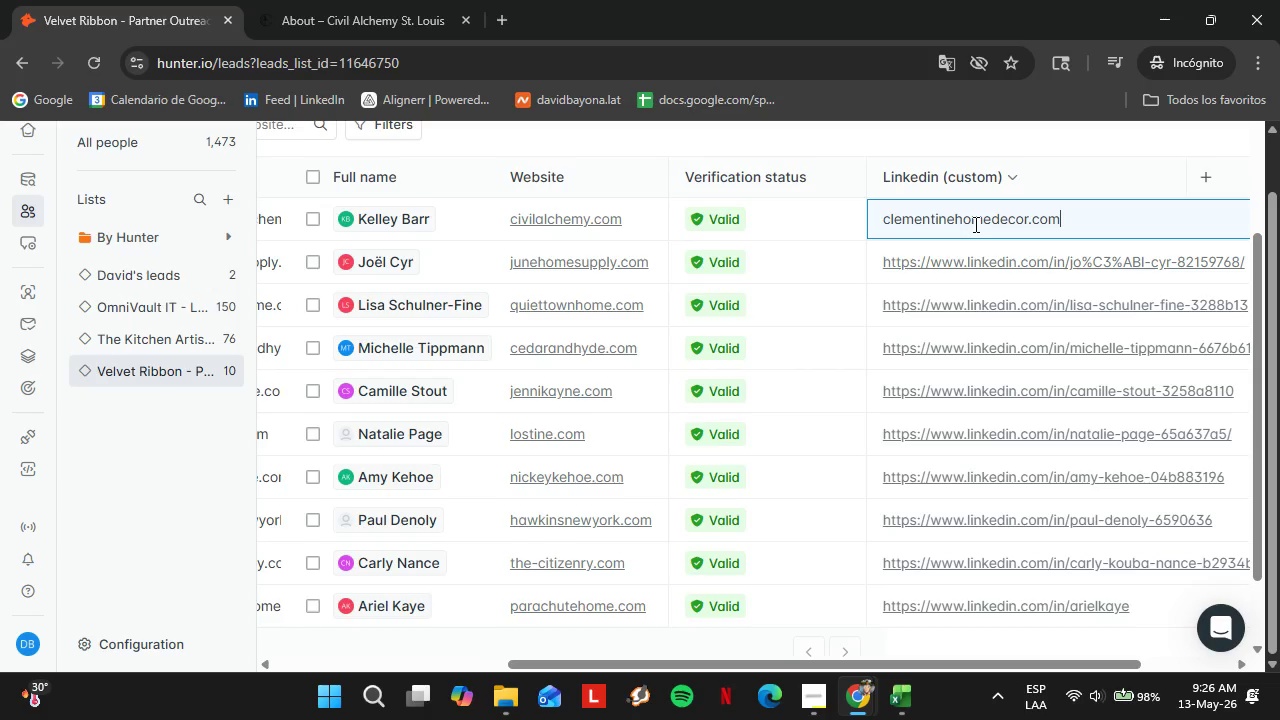 
key(Enter)
 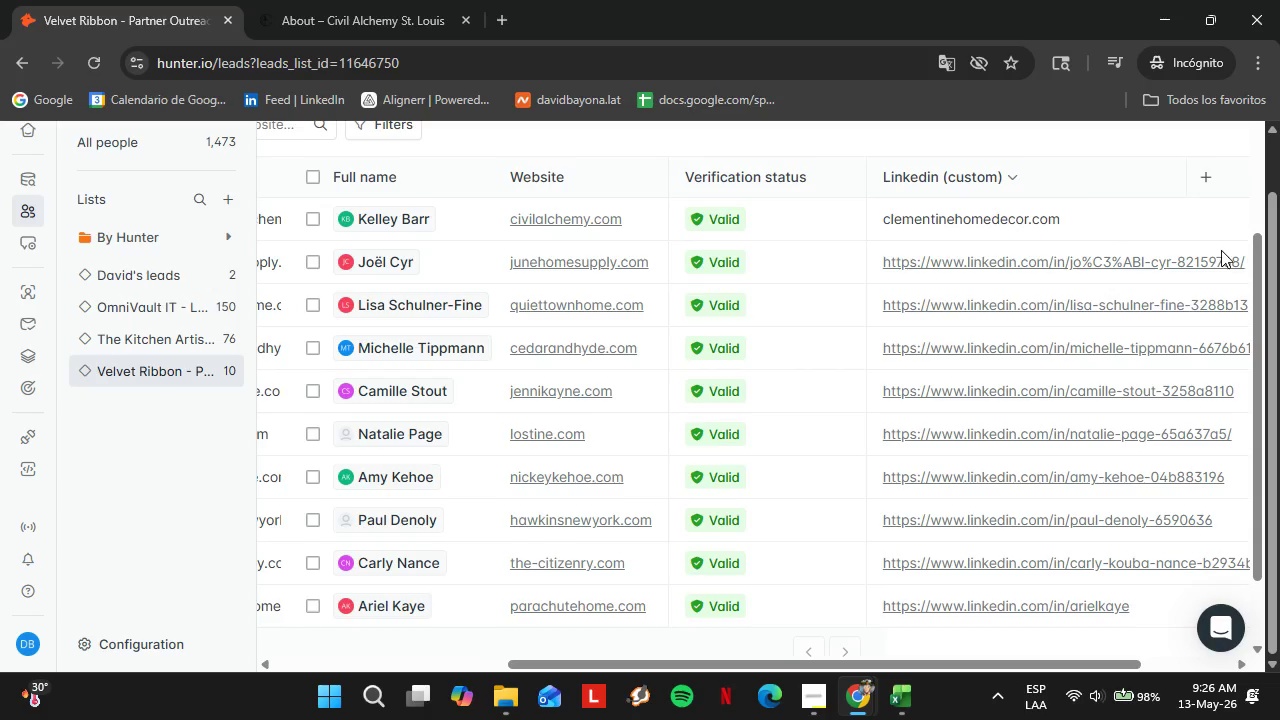 
left_click_drag(start_coordinate=[1138, 219], to_coordinate=[865, 210])
 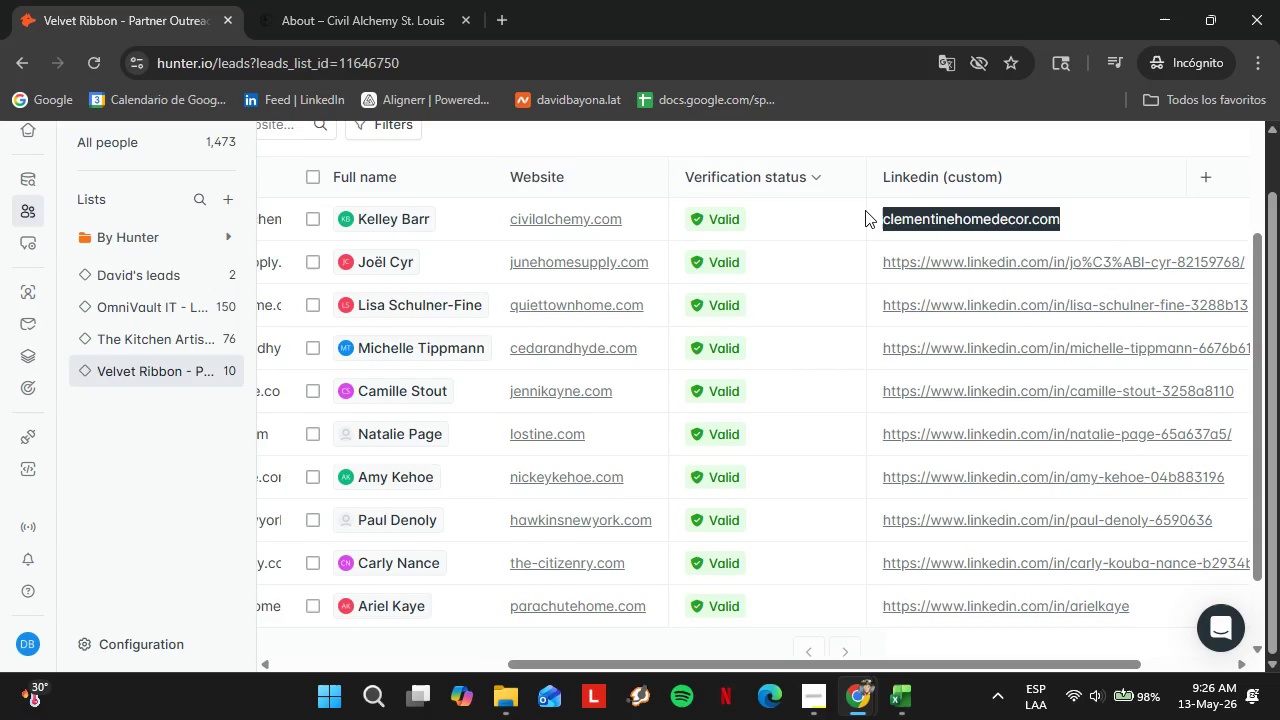 
key(Backspace)
 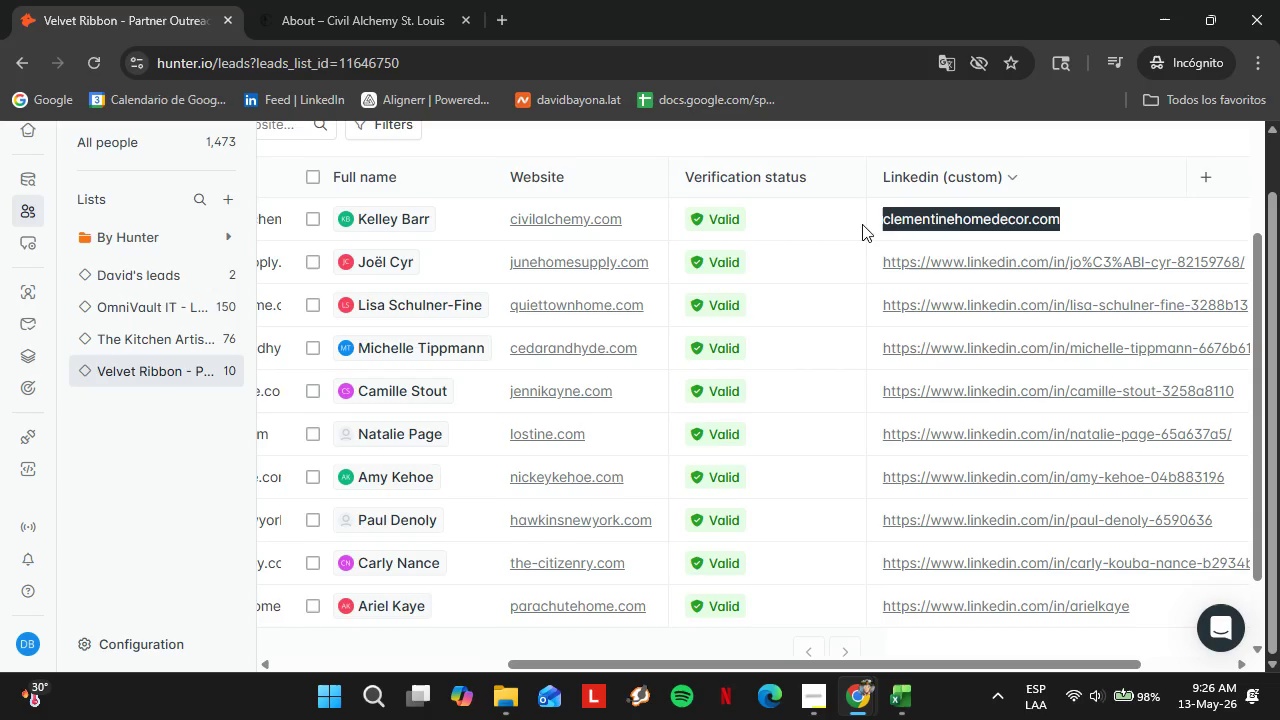 
double_click([955, 219])
 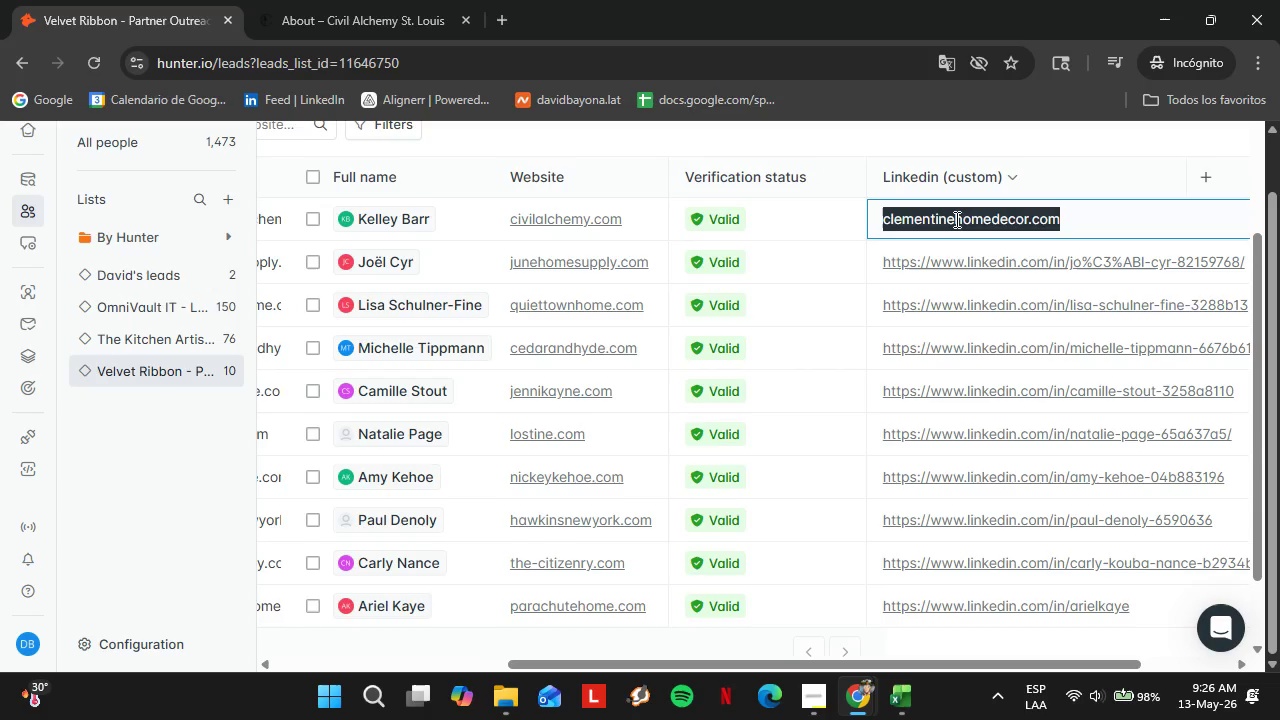 
triple_click([955, 219])
 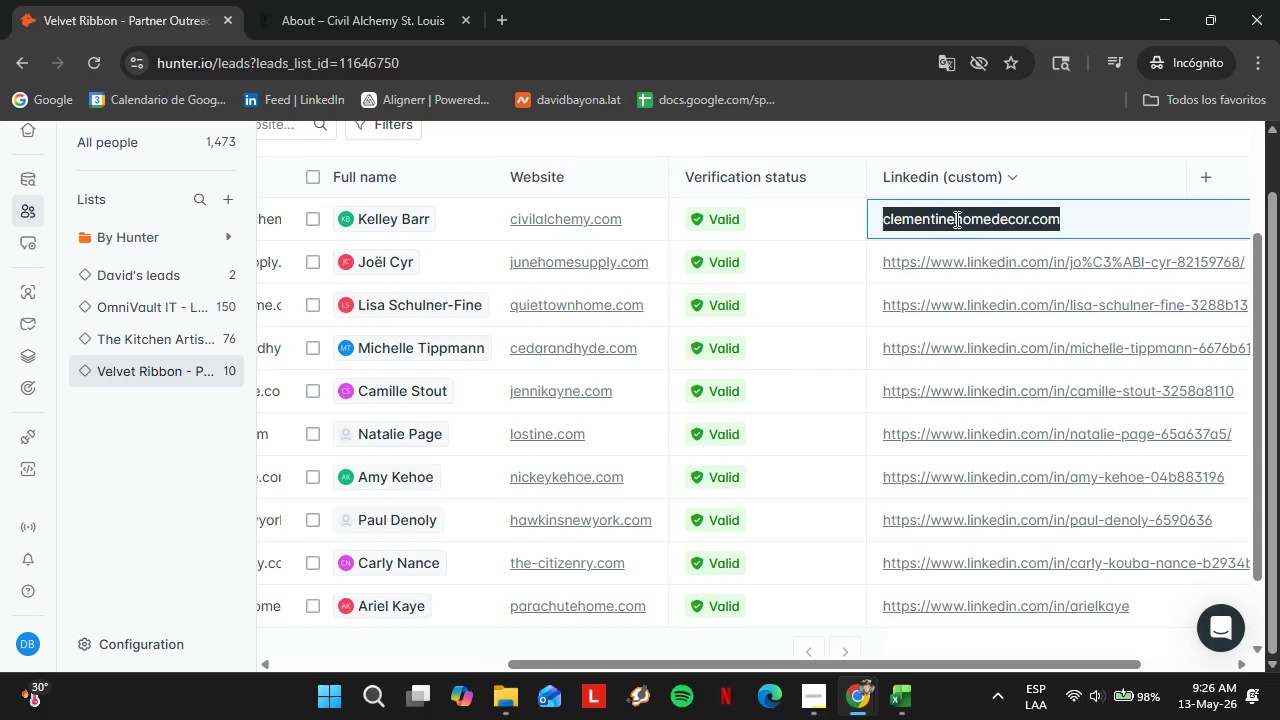 
key(Backspace)
 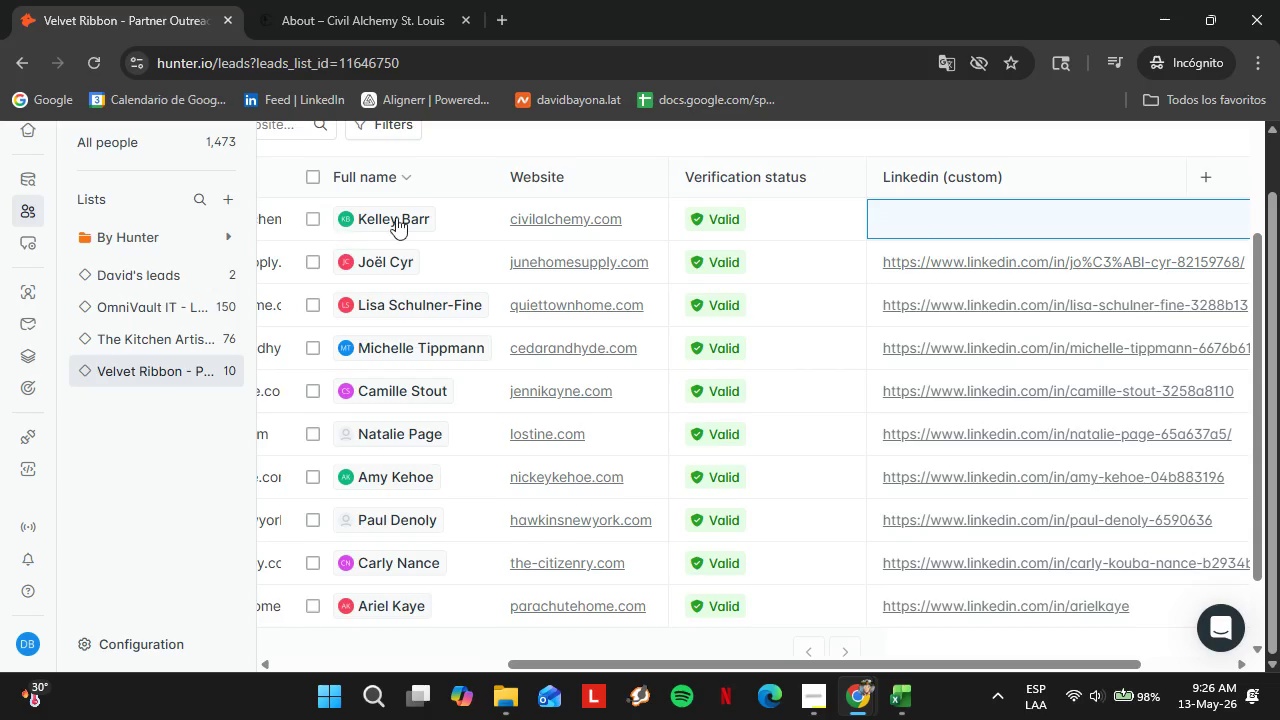 
left_click([392, 213])
 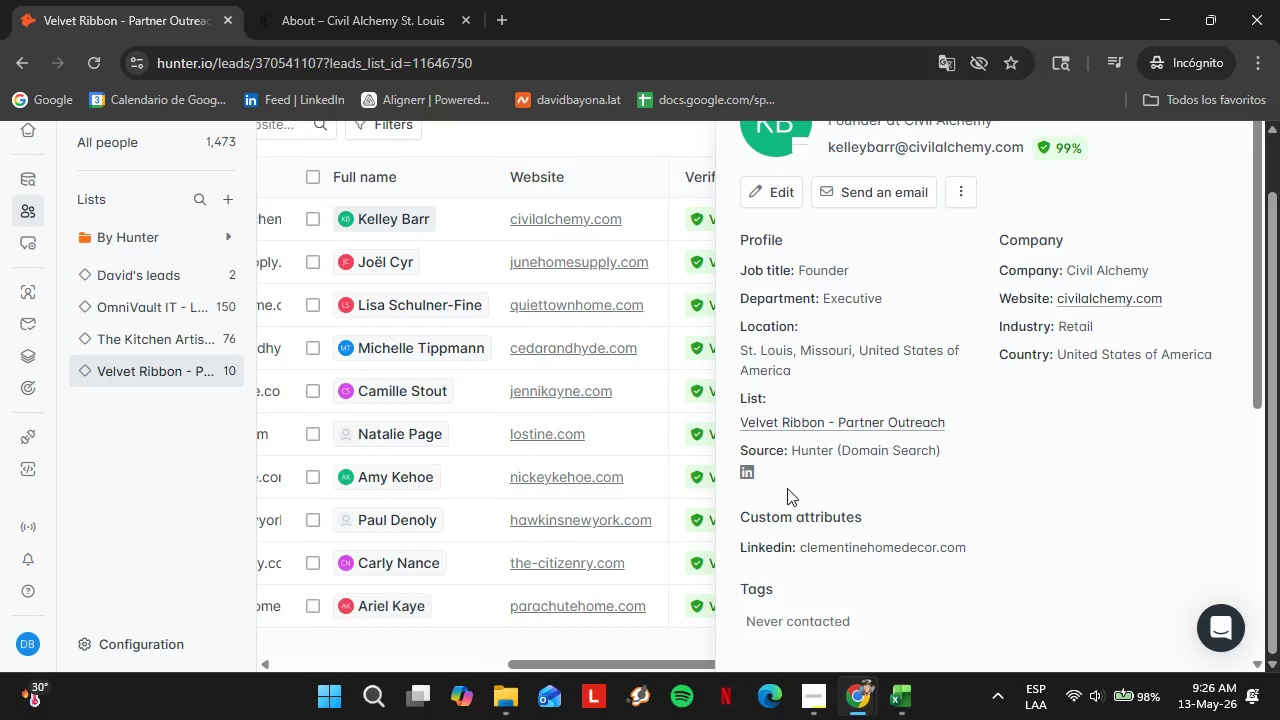 
right_click([745, 474])
 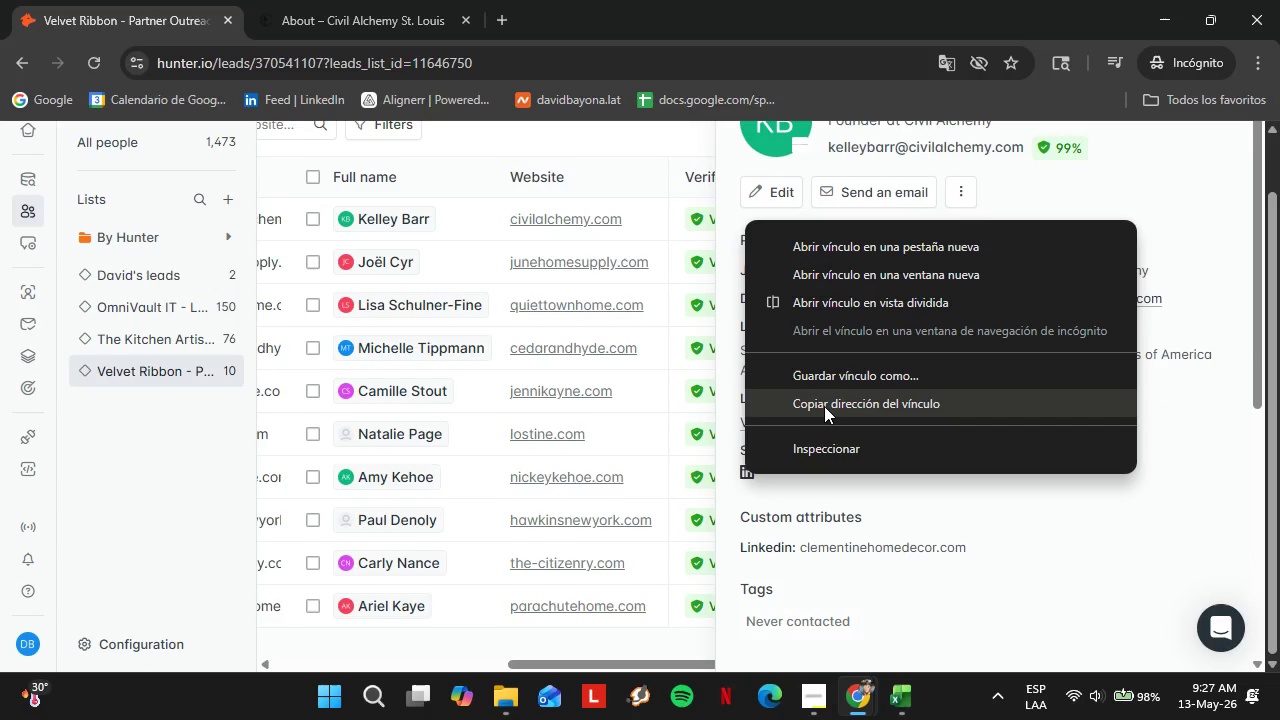 
left_click([825, 406])
 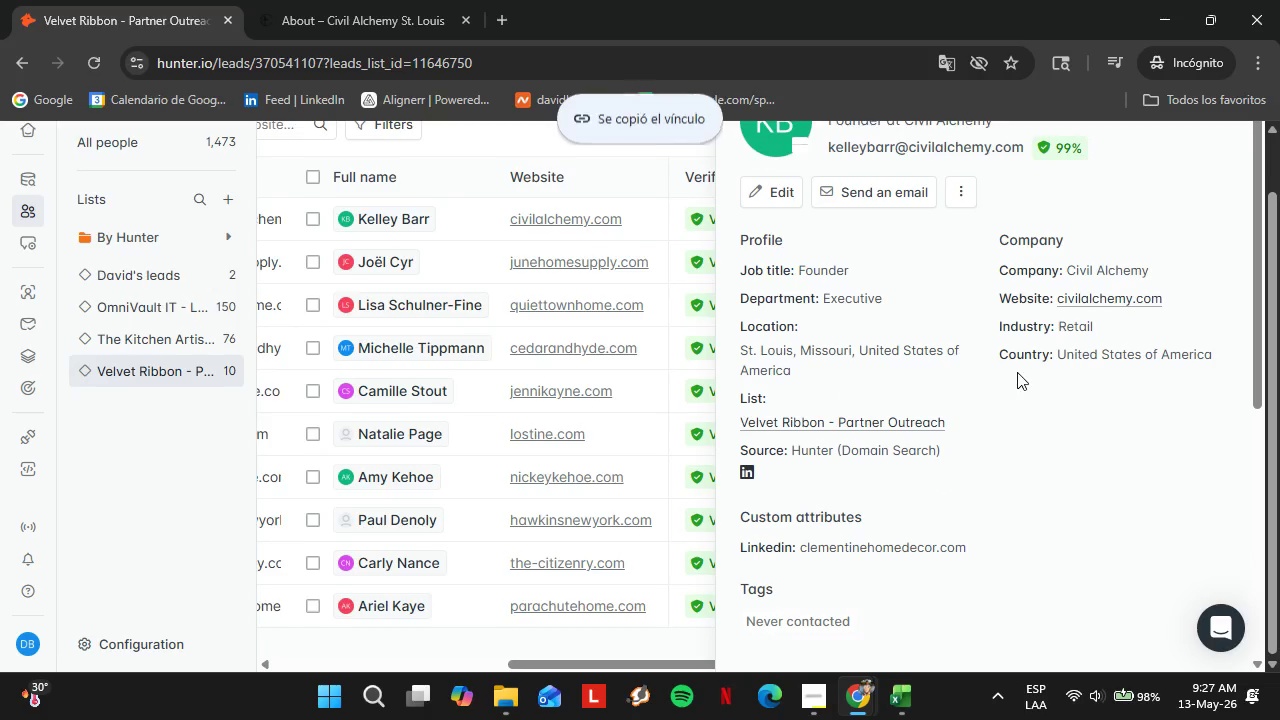 
scroll: coordinate [1019, 372], scroll_direction: up, amount: 3.0
 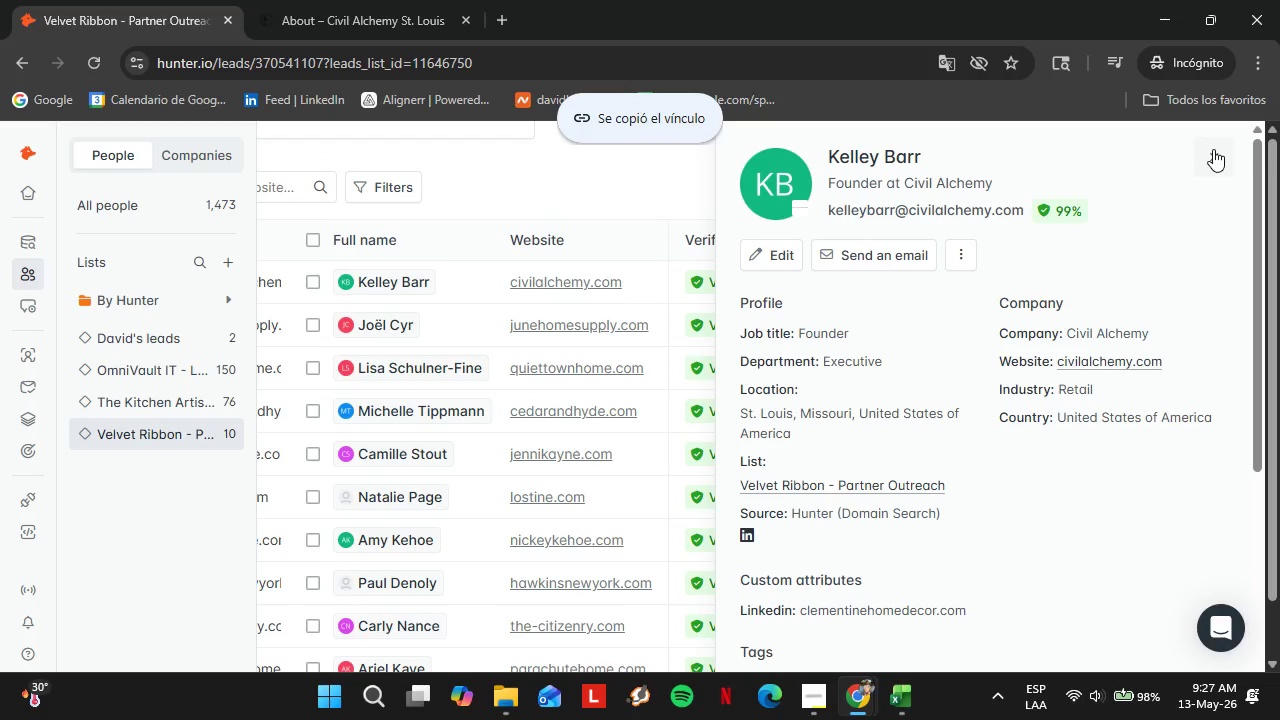 
left_click([1215, 149])
 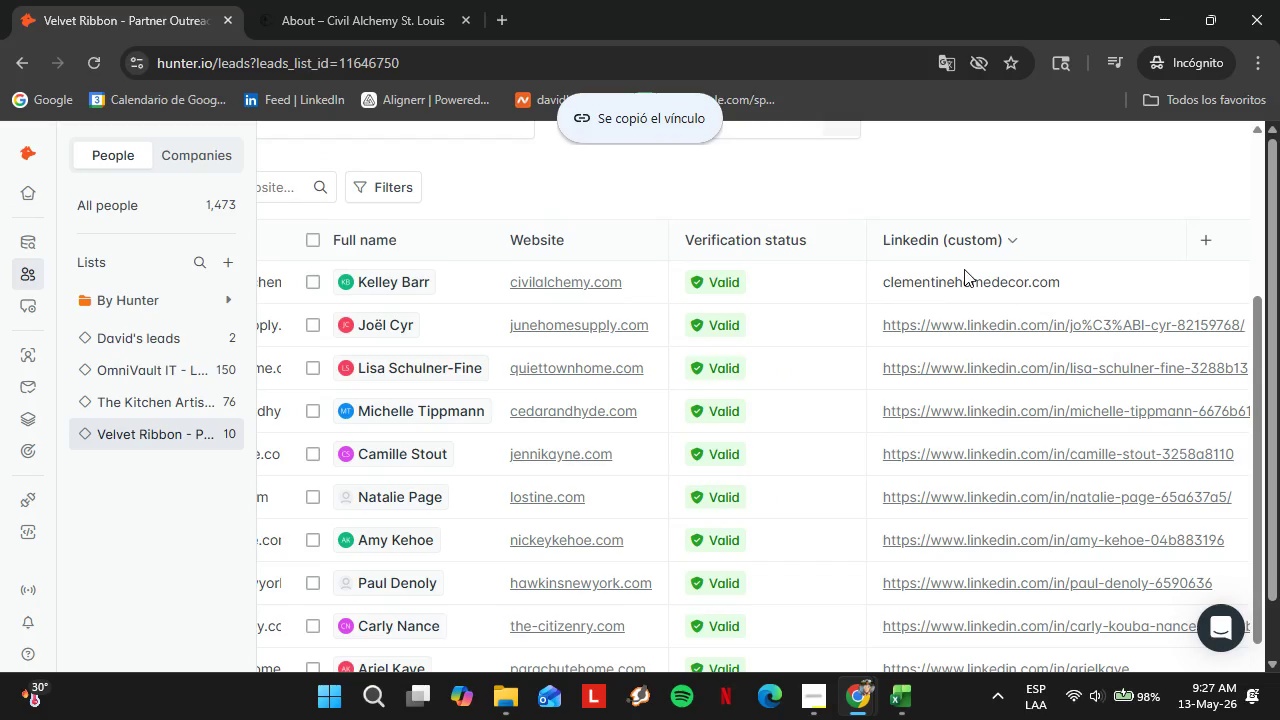 
double_click([964, 269])
 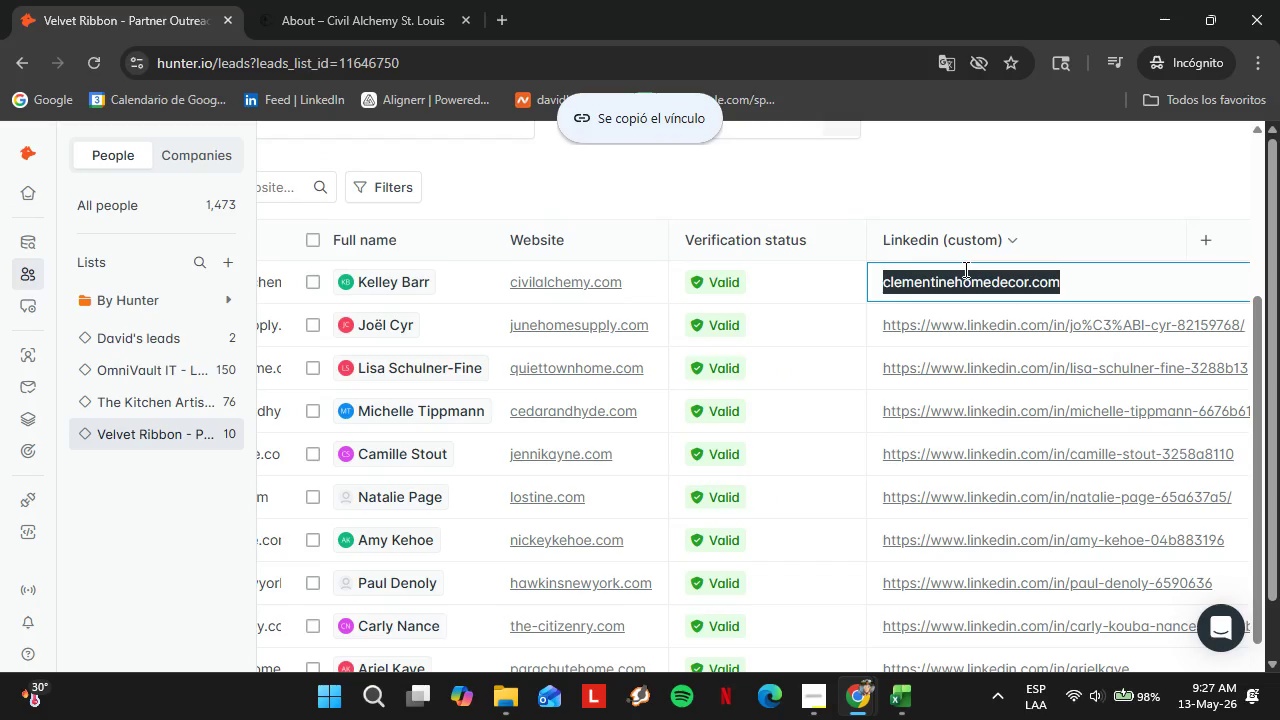 
triple_click([964, 269])
 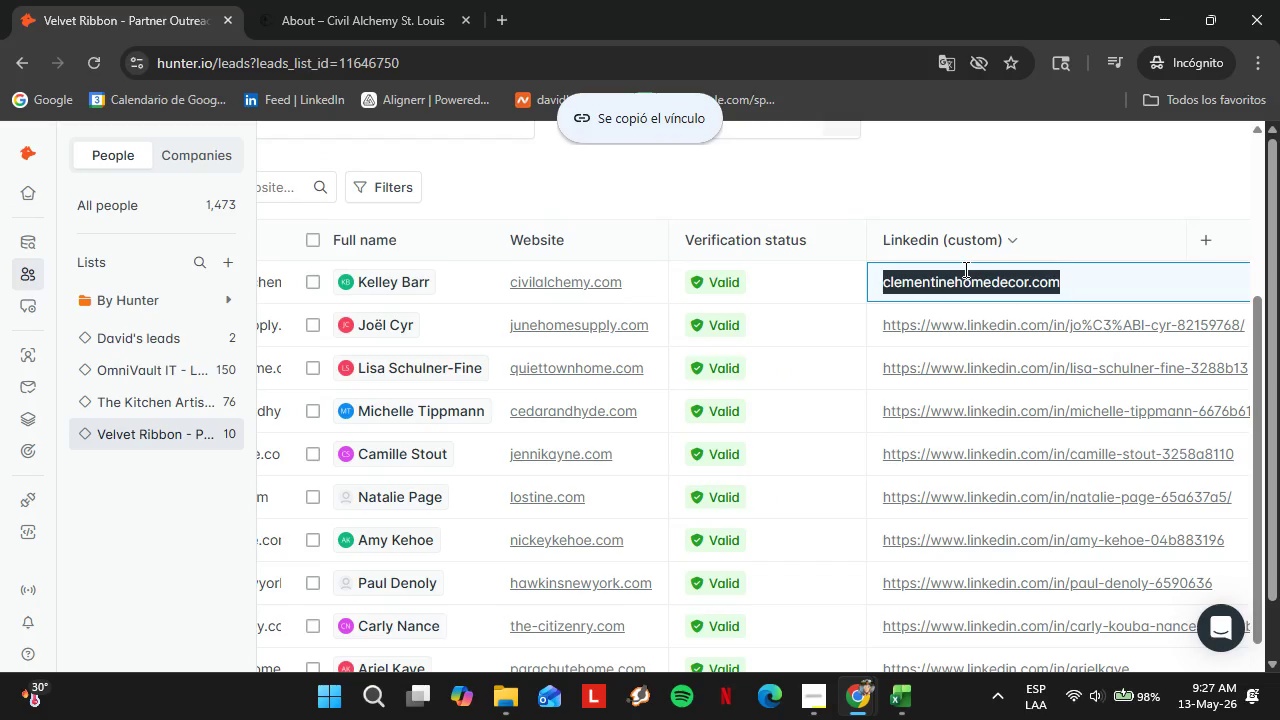 
key(Control+V)
 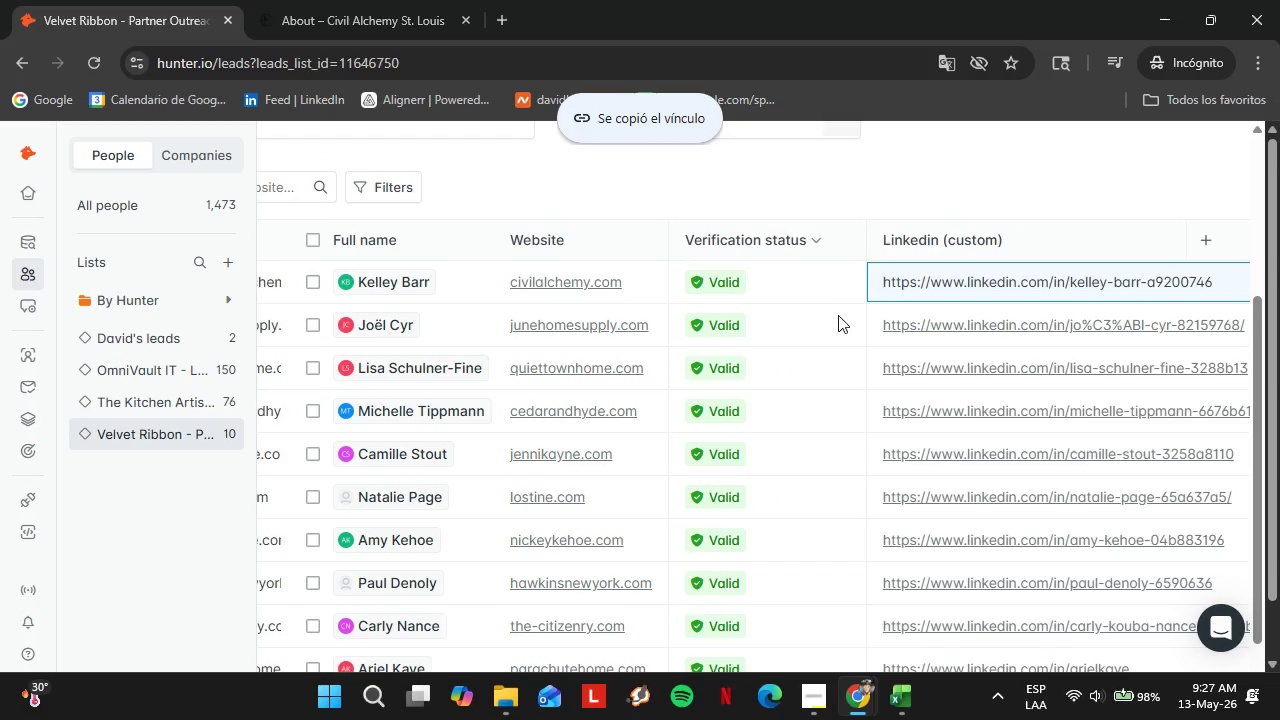 
left_click([838, 315])
 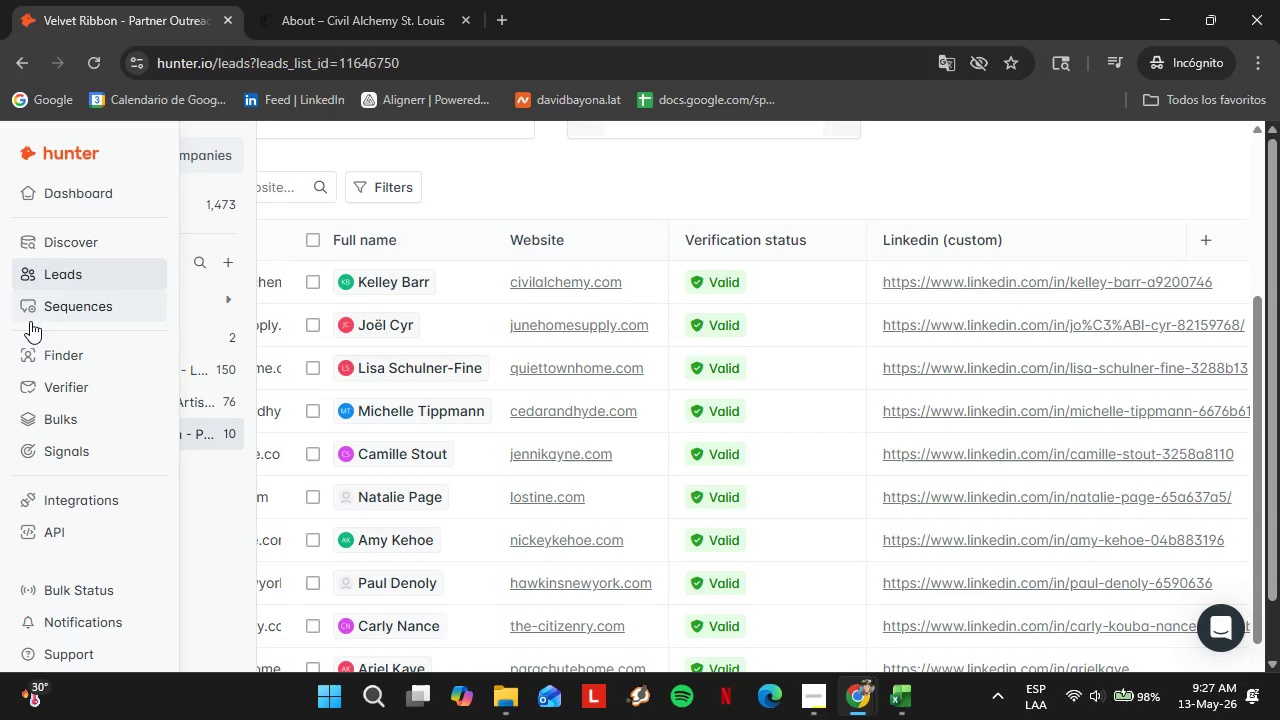 
left_click([43, 358])
 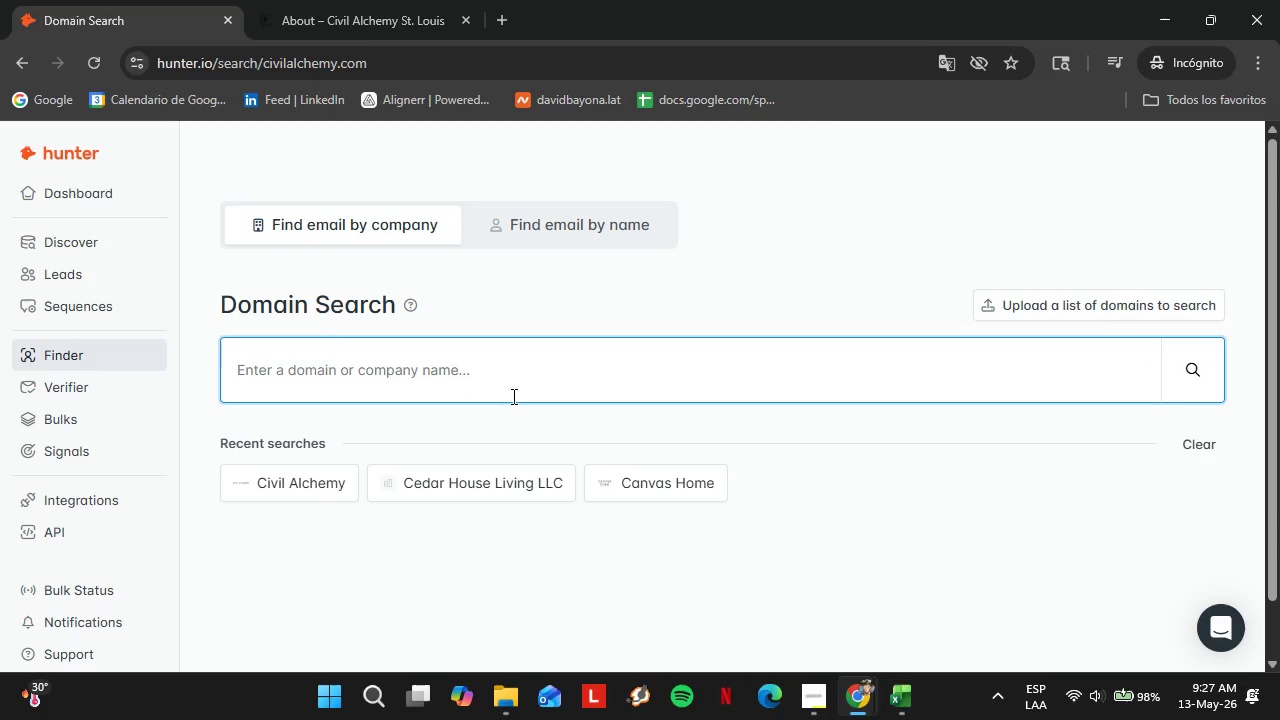 
type(clementinehomedecor.com)
 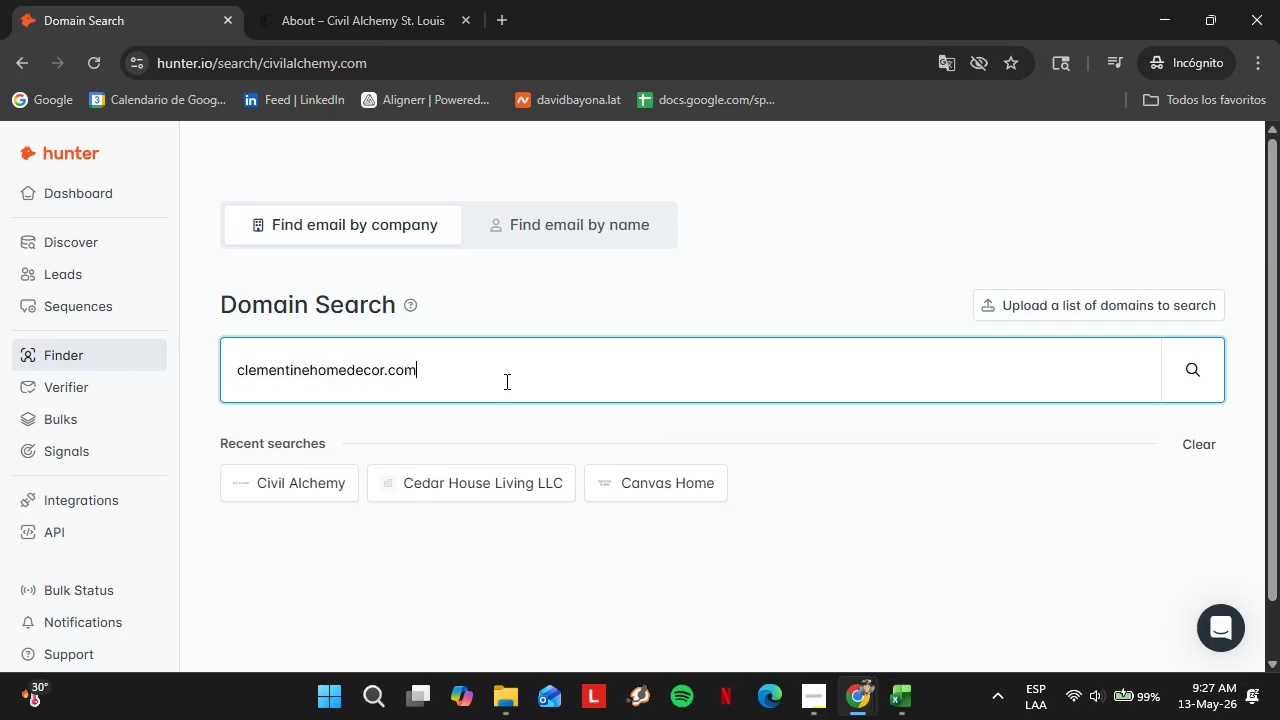 
key(Enter)
 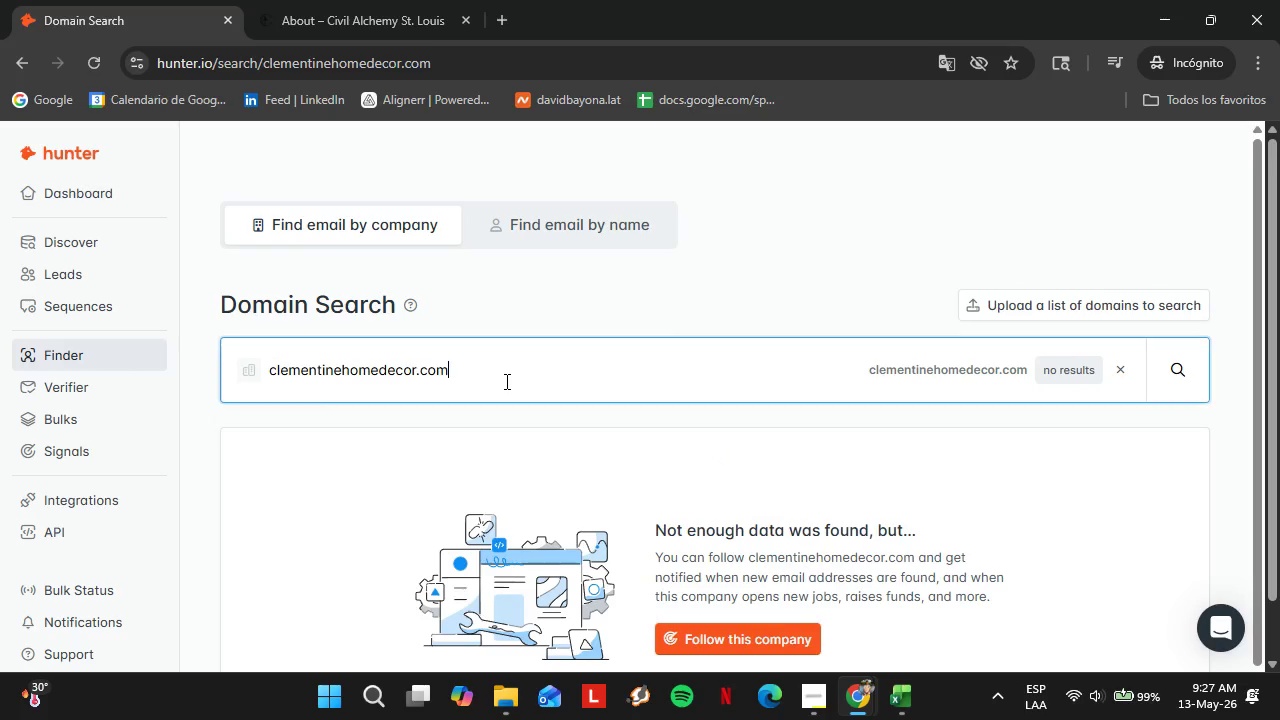 
double_click([505, 381])
 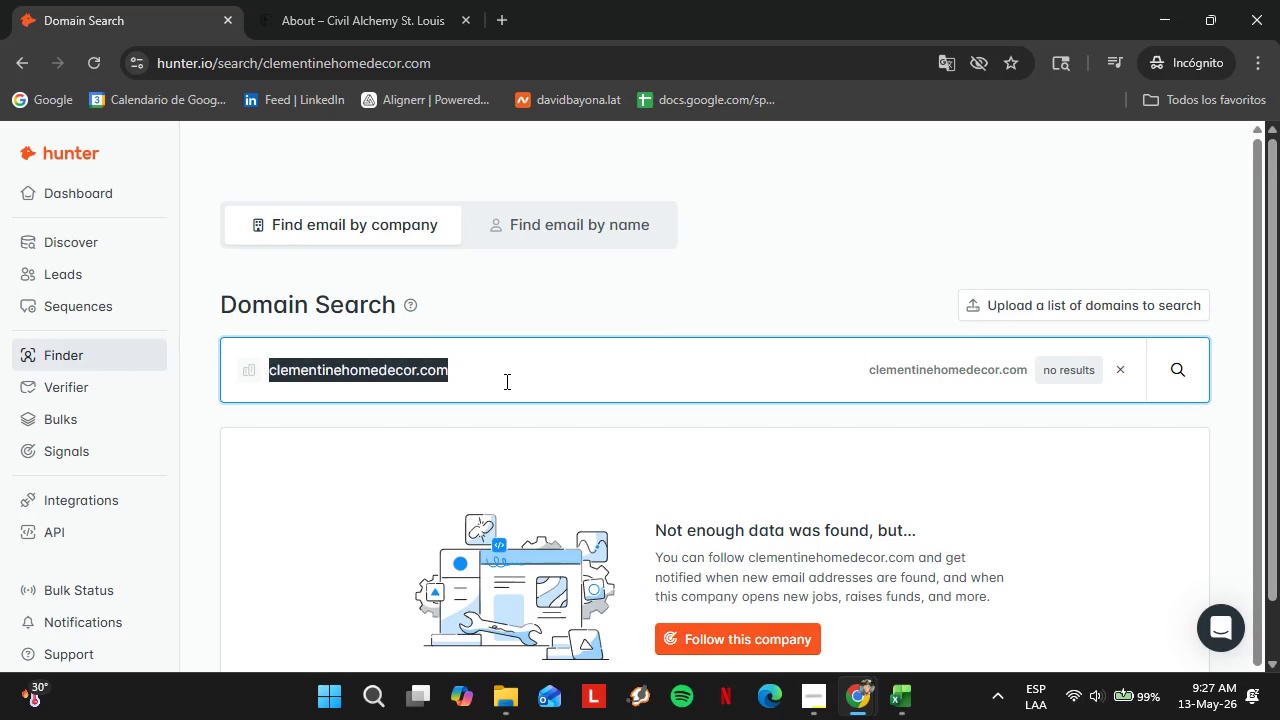 
triple_click([505, 381])
 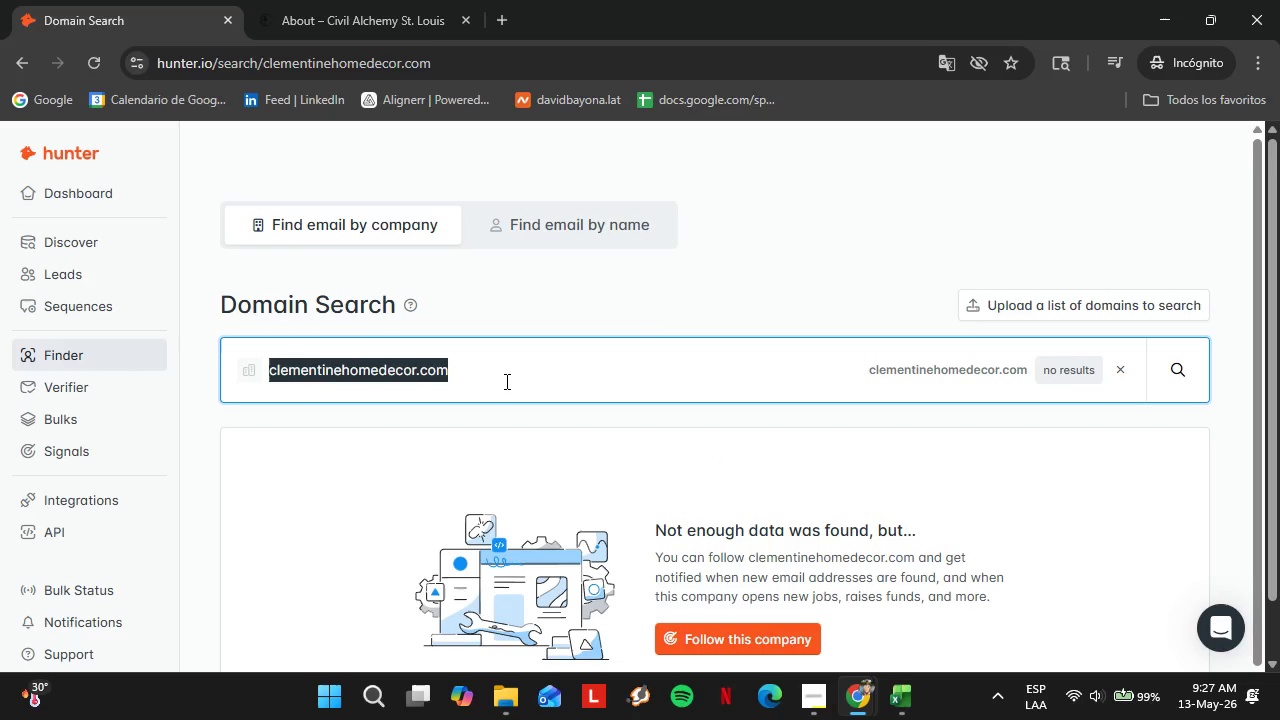 
triple_click([505, 381])
 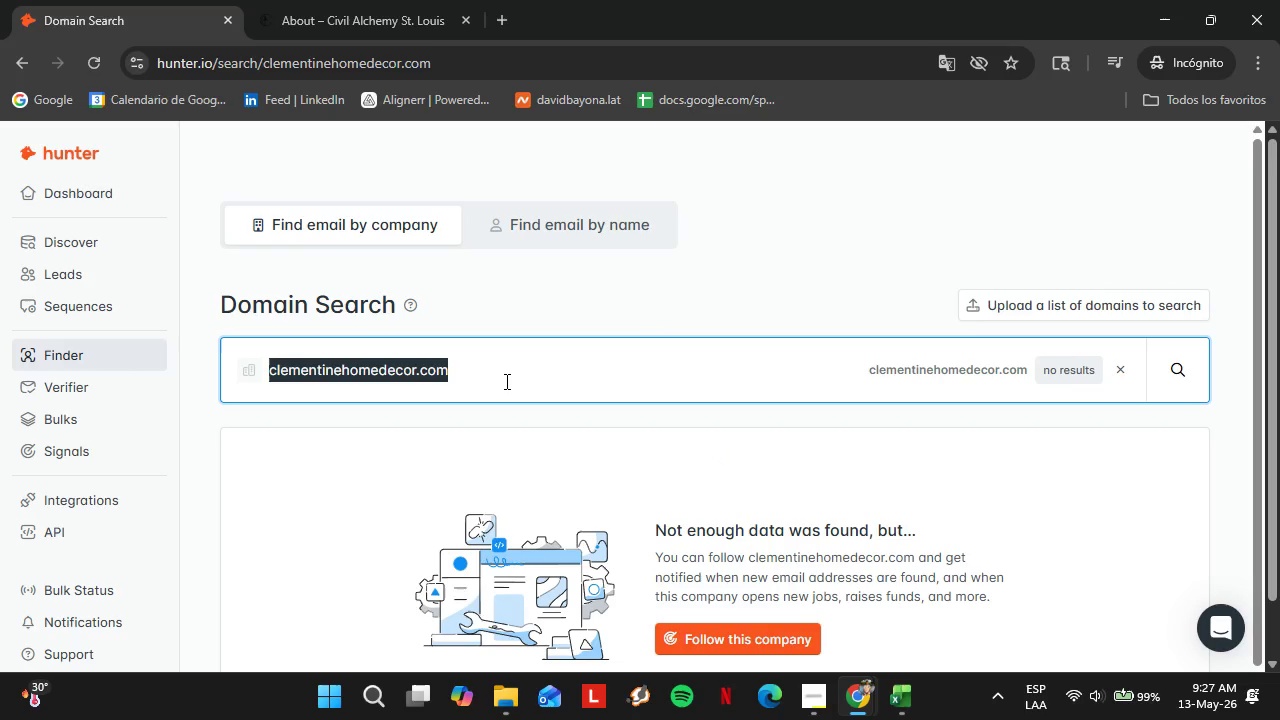 
triple_click([505, 381])
 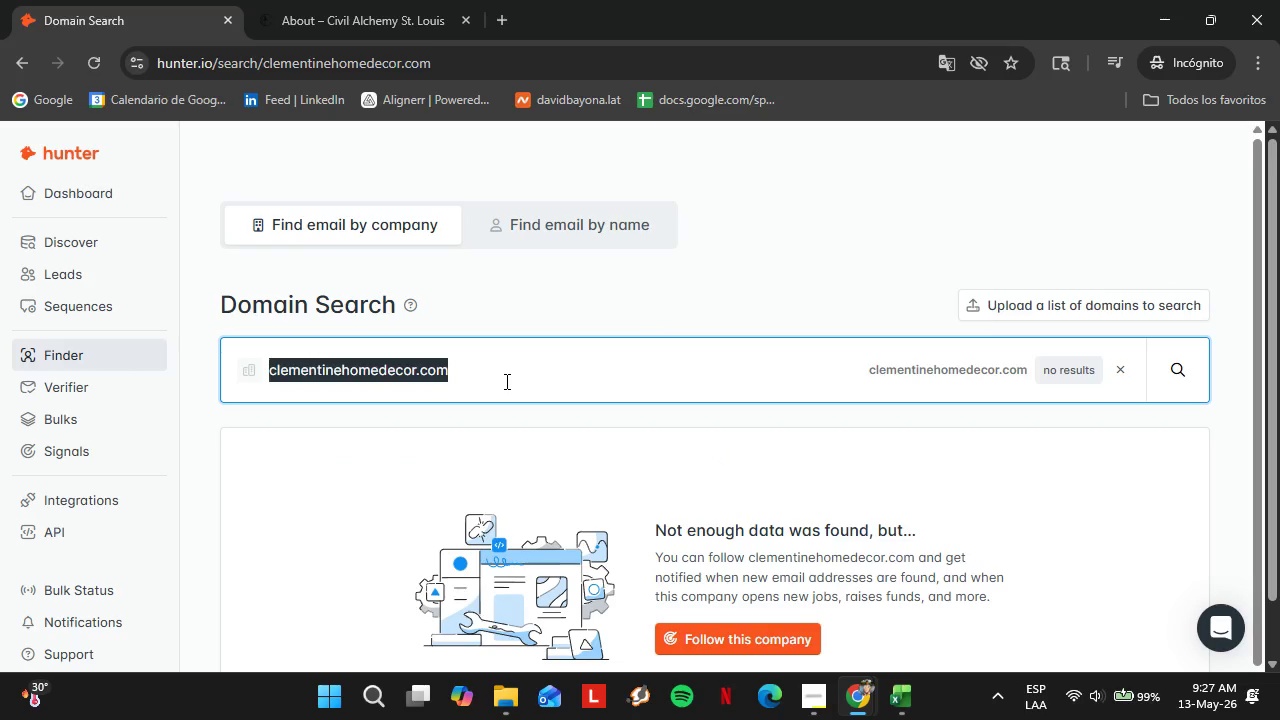 
type(coasttocoasr)
key(Backspace)
type(tcollective.com)
 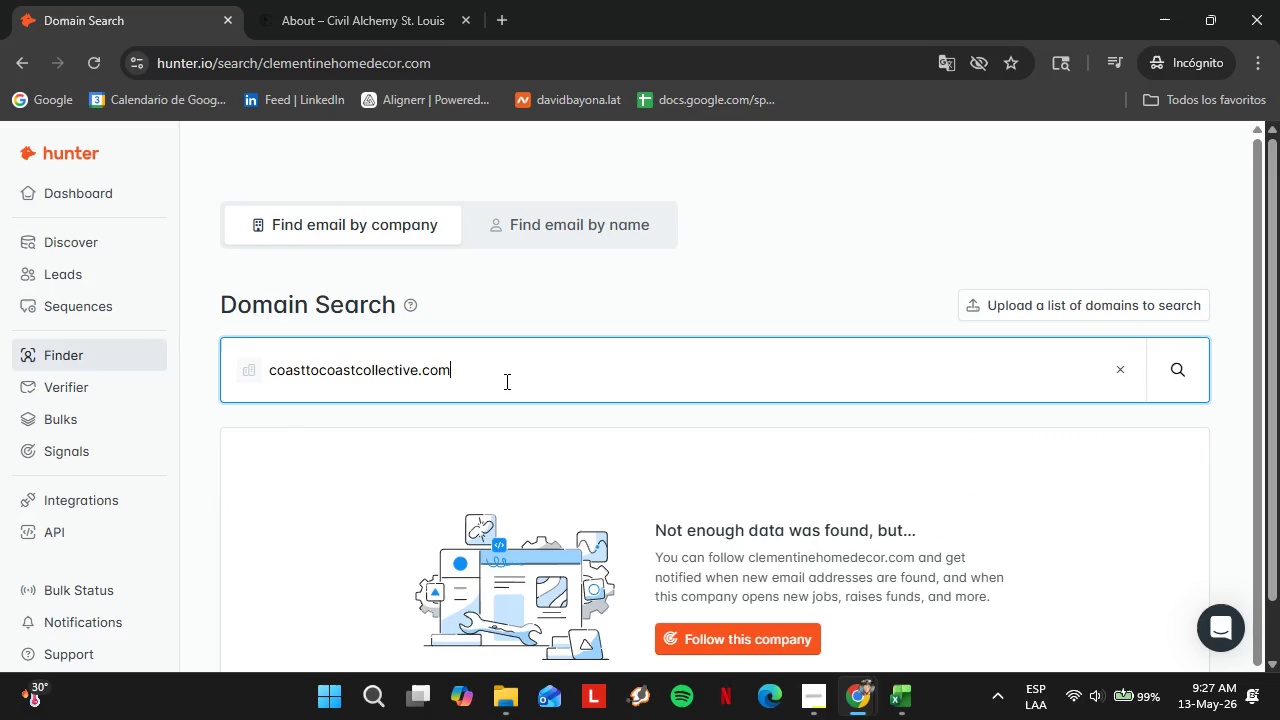 
key(Enter)
 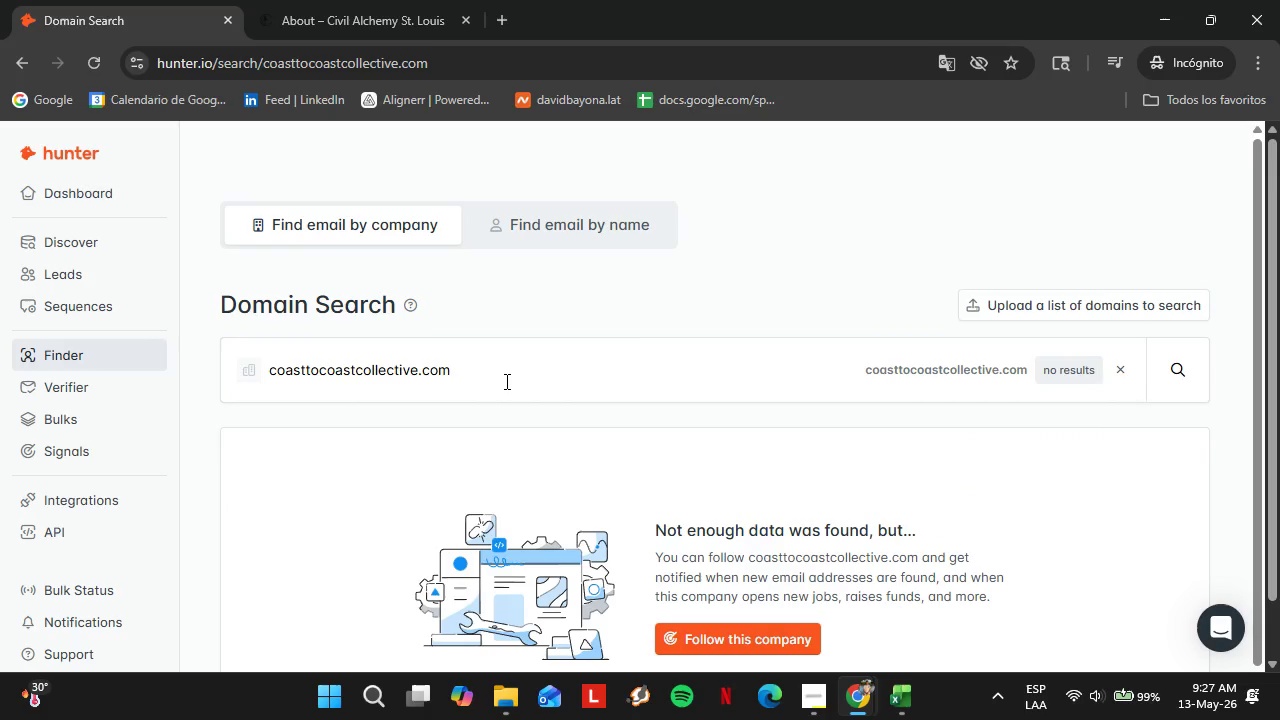 
double_click([505, 381])
 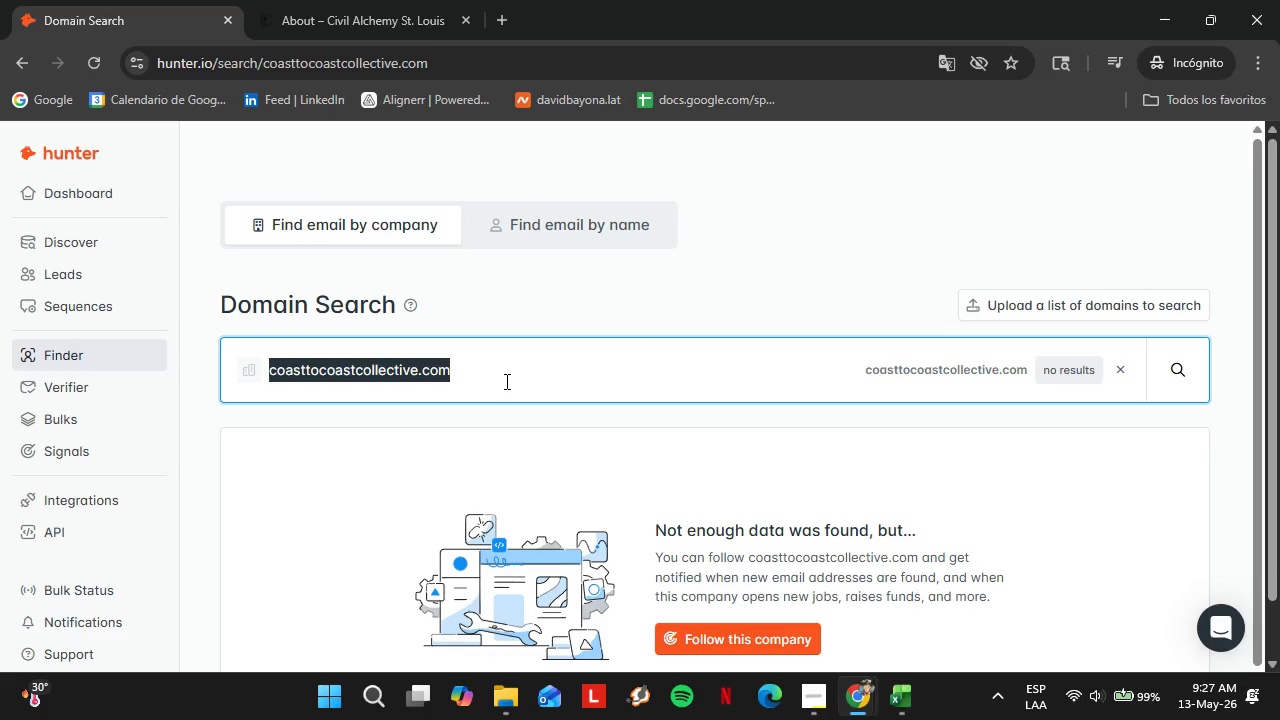 
triple_click([505, 381])
 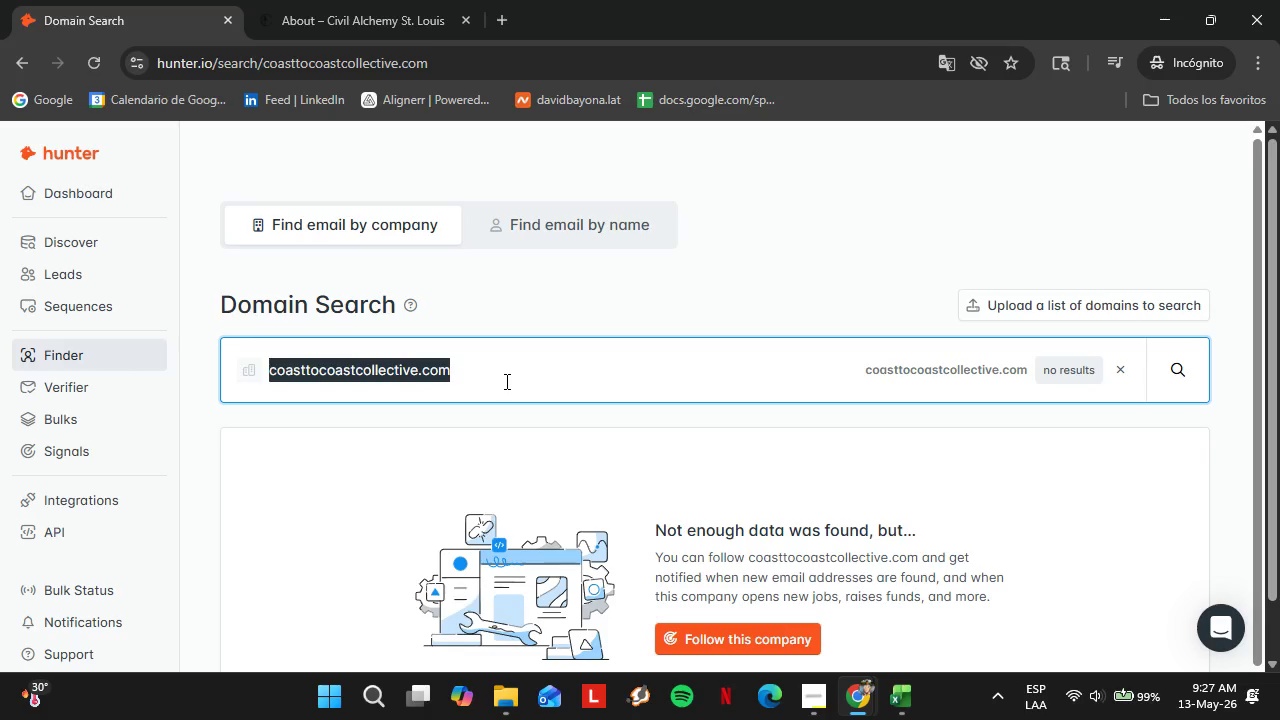 
left_click([505, 381])
 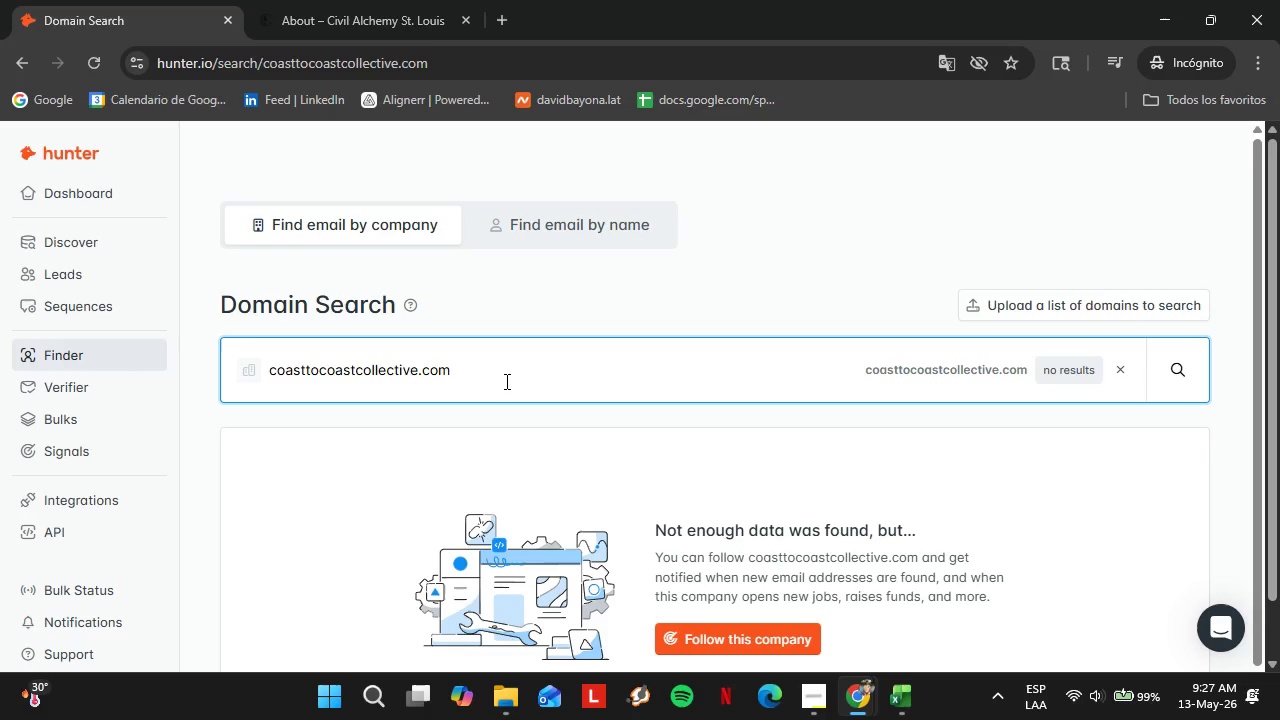 
double_click([505, 381])
 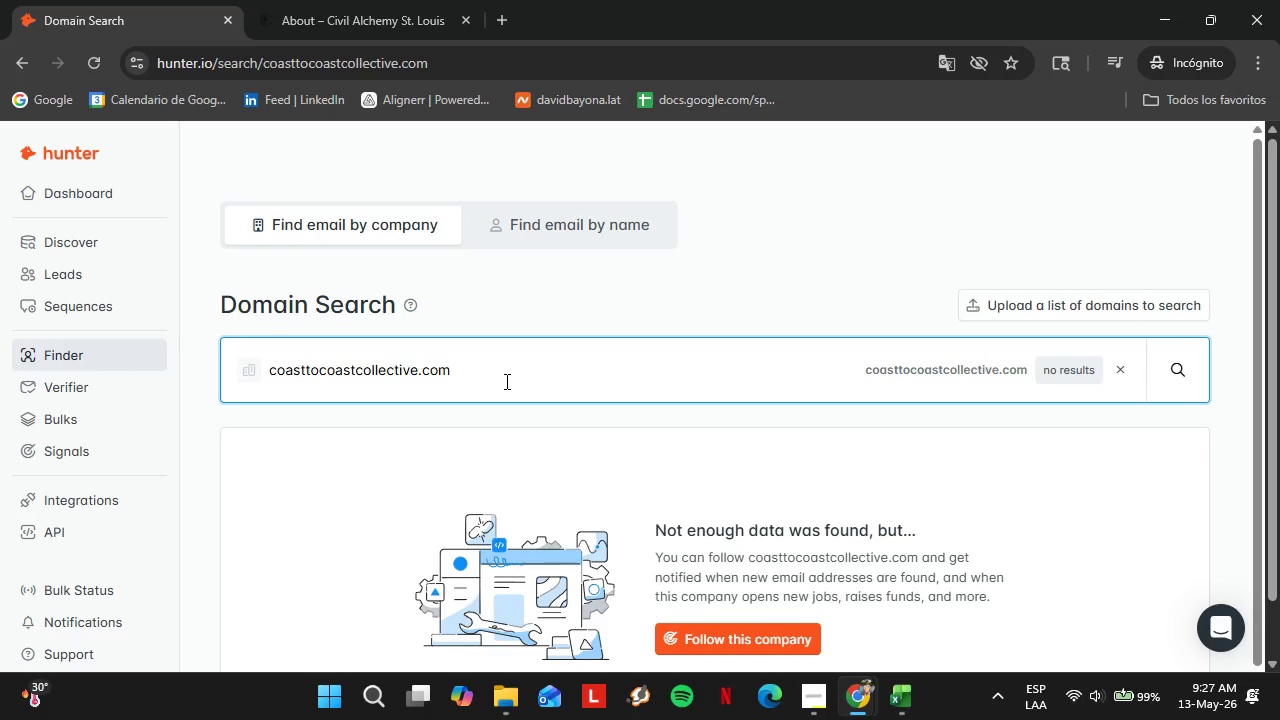 
triple_click([505, 381])
 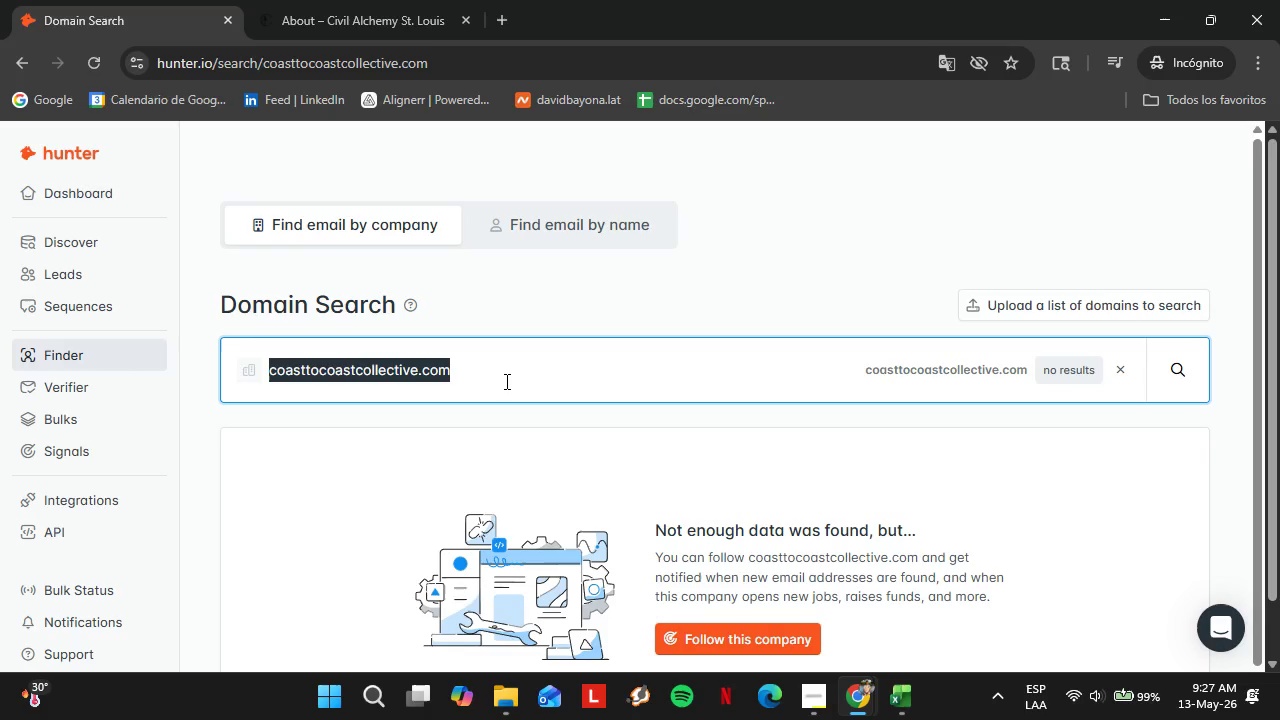 
type(coyuchi.com)
 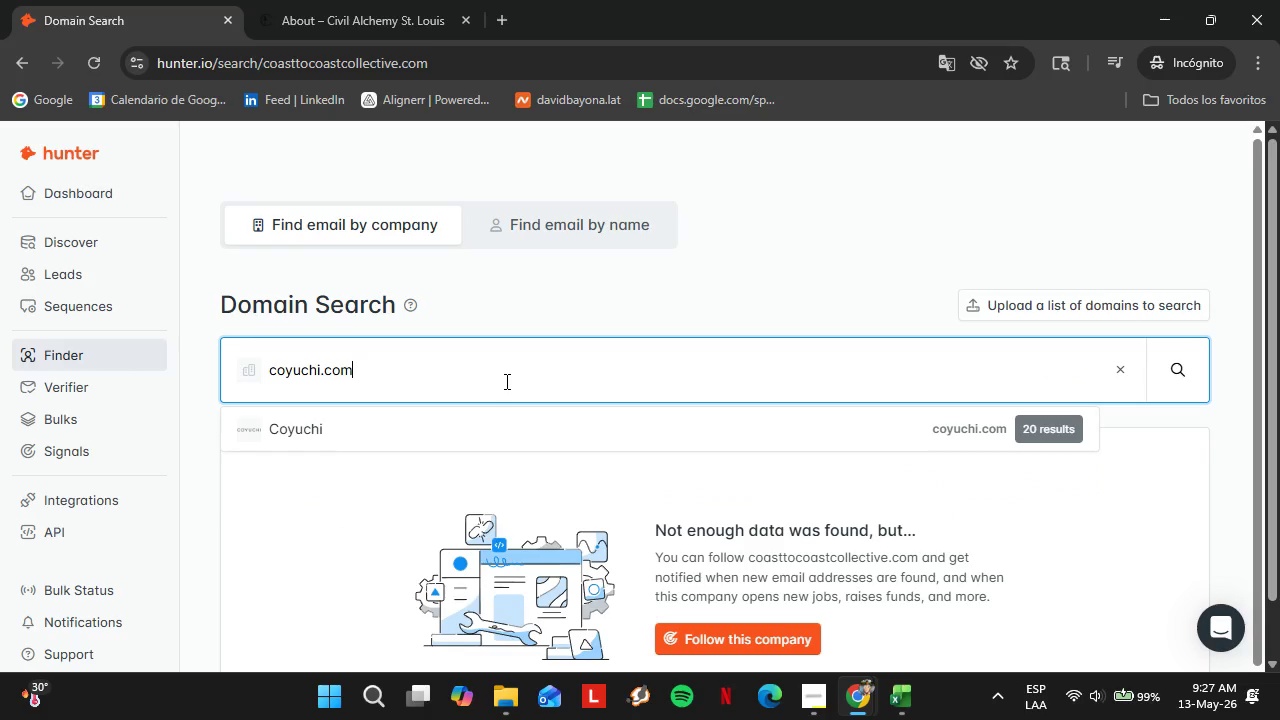 
key(Enter)
 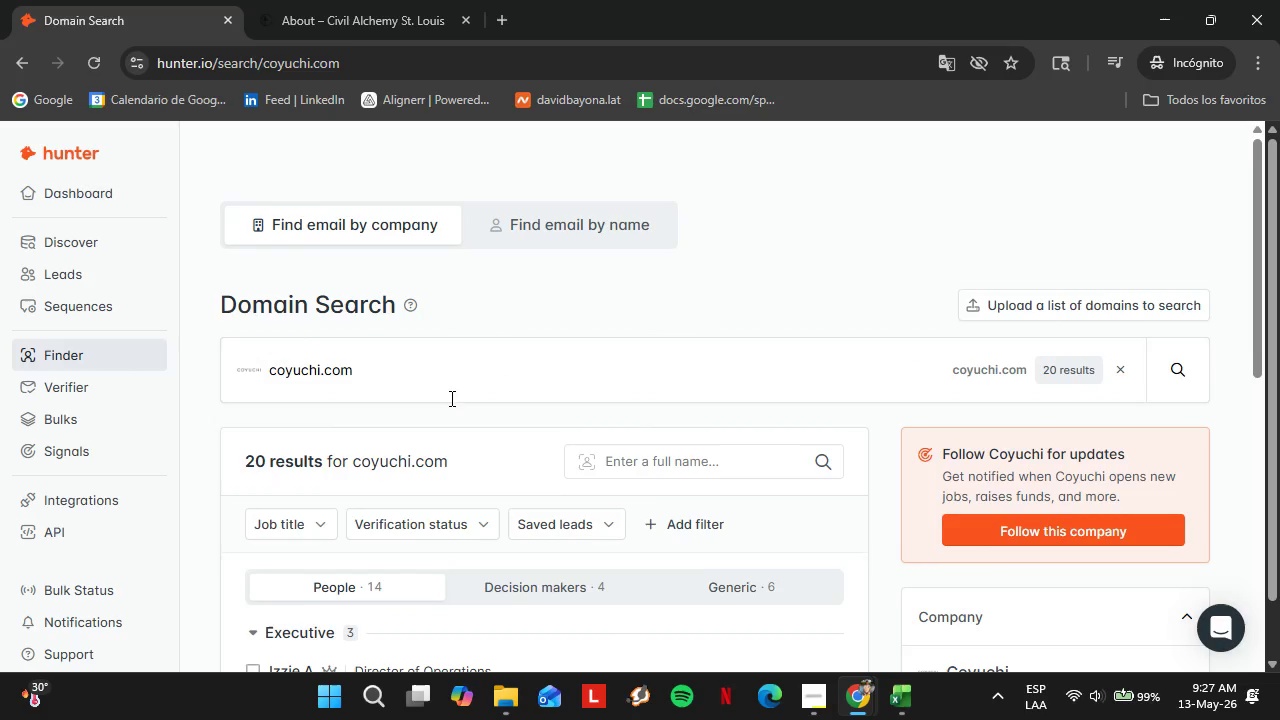 
scroll: coordinate [448, 386], scroll_direction: down, amount: 3.0
 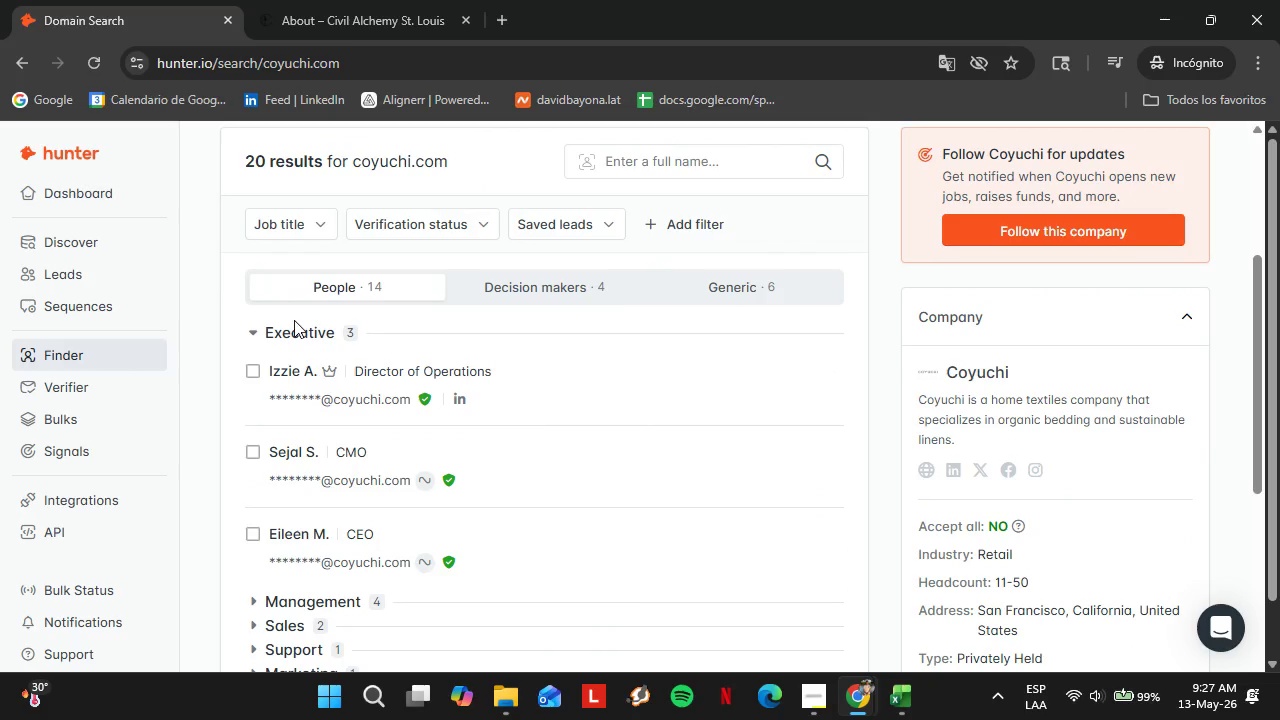 
left_click([296, 327])
 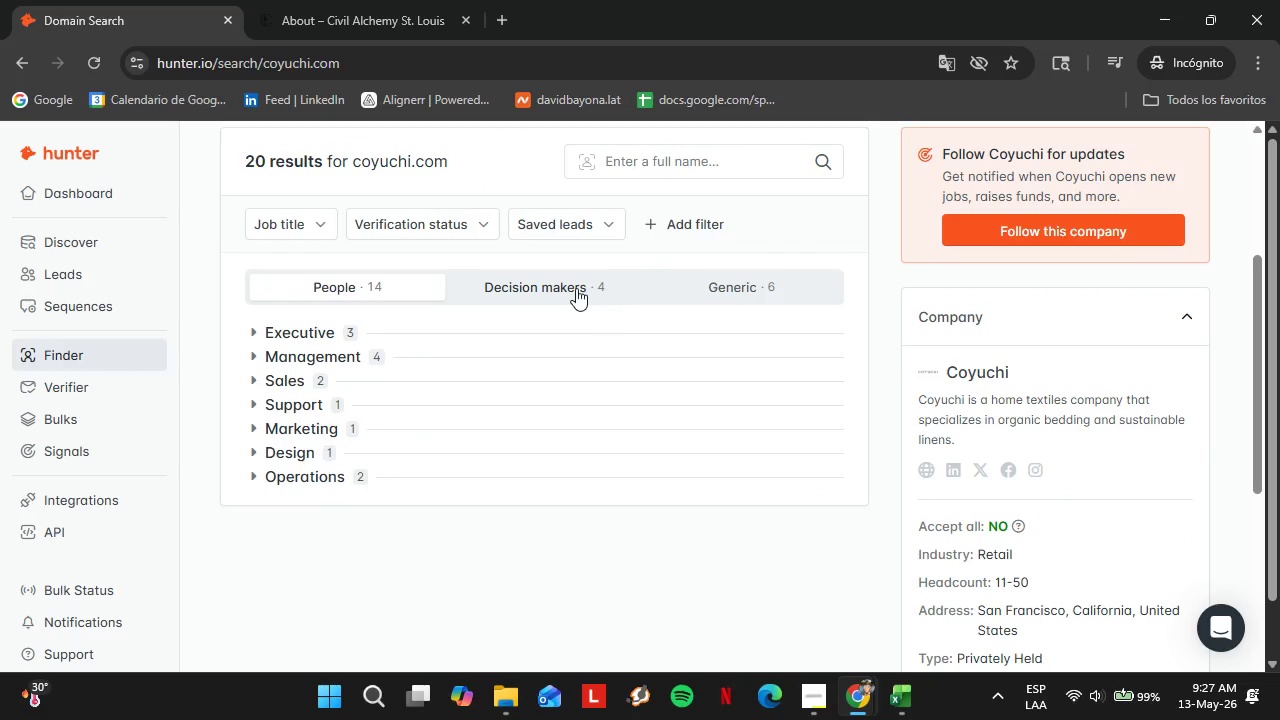 
left_click([576, 287])
 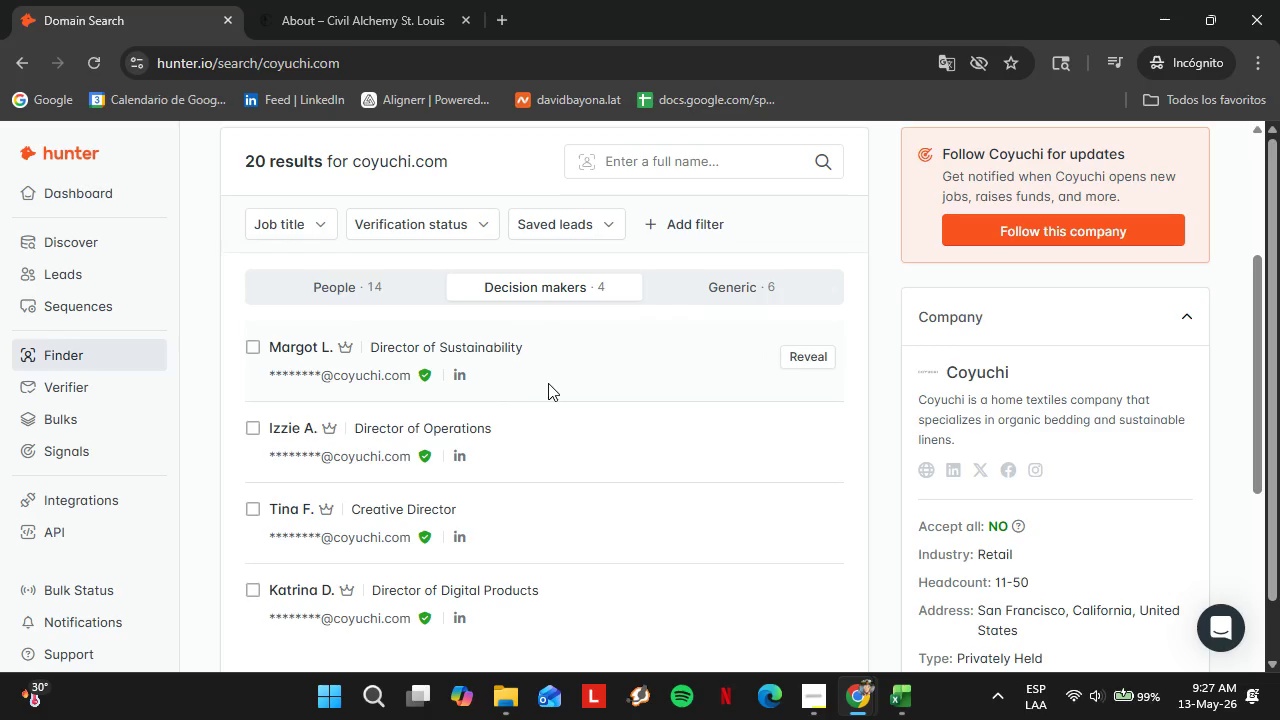 
scroll: coordinate [529, 397], scroll_direction: down, amount: 1.0
 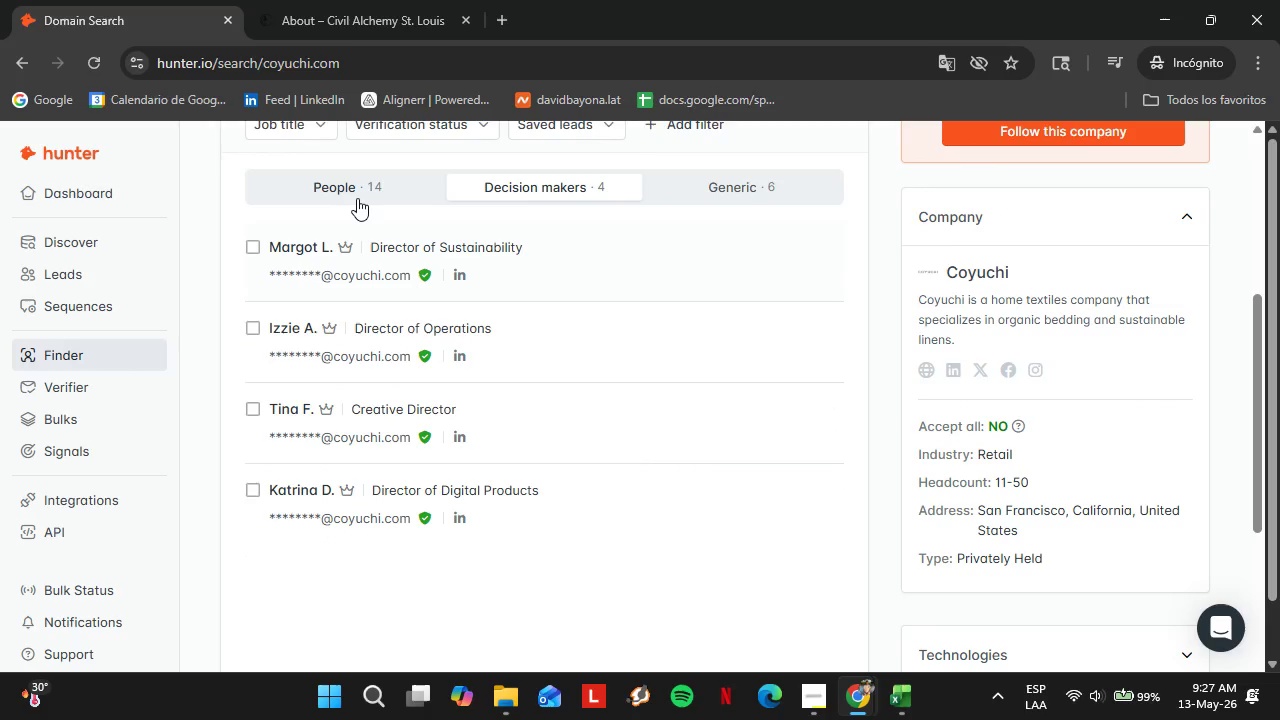 
left_click([357, 198])
 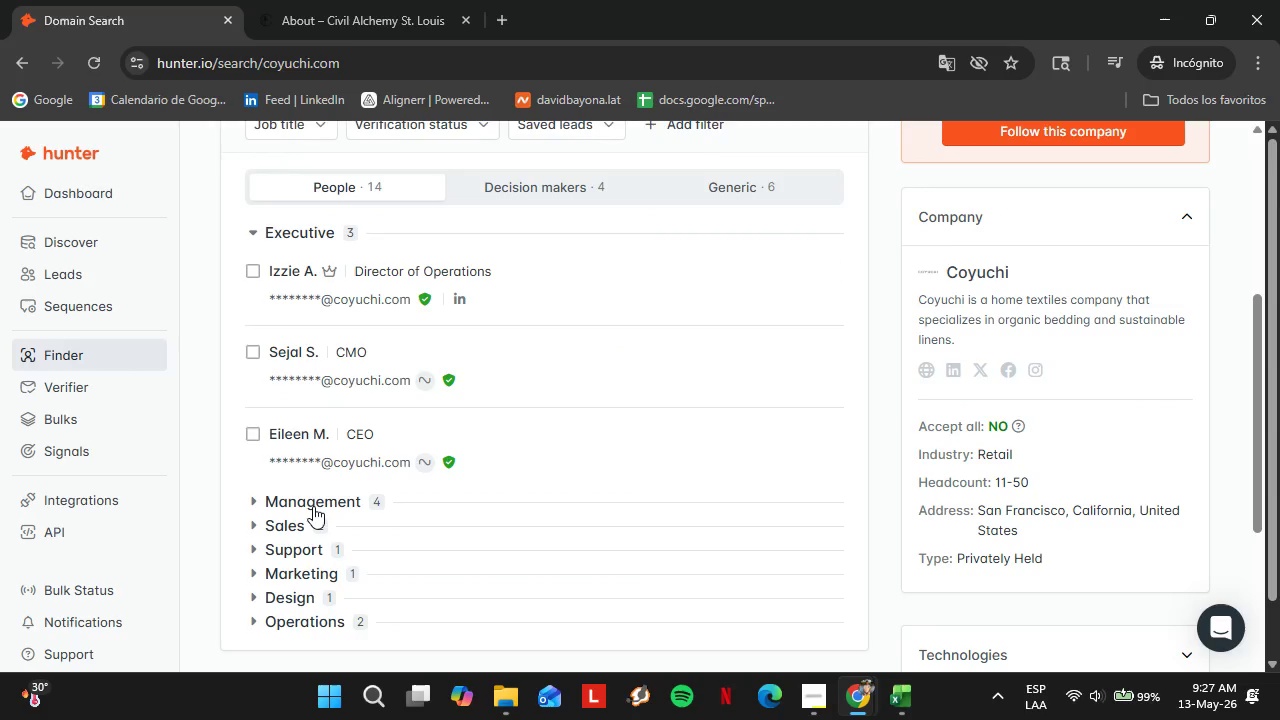 
left_click([313, 504])
 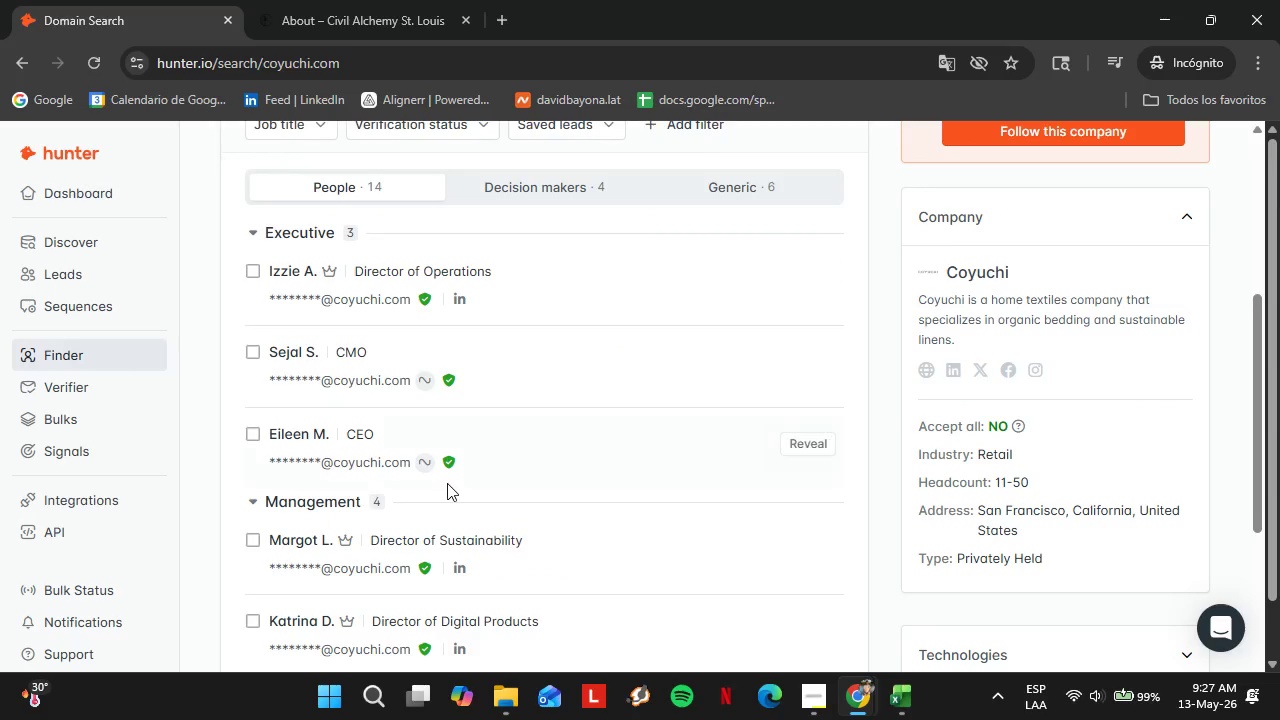 
scroll: coordinate [488, 375], scroll_direction: down, amount: 3.0
 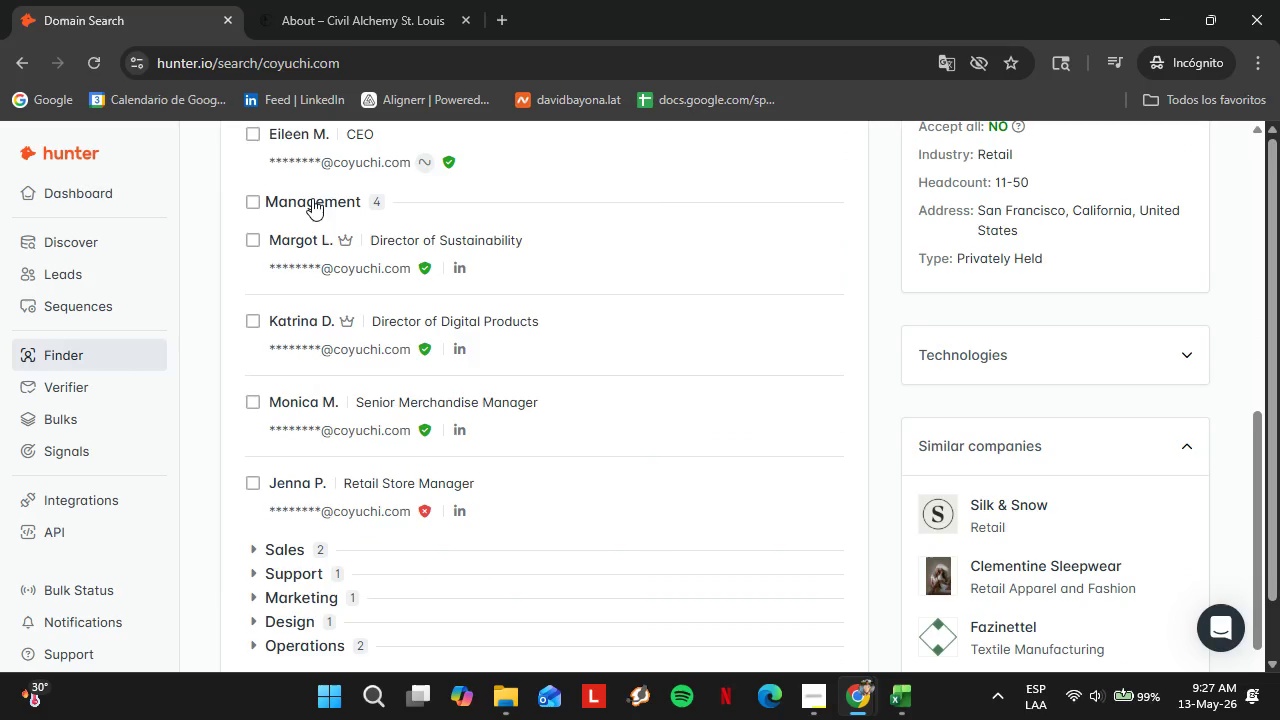 
left_click([312, 198])
 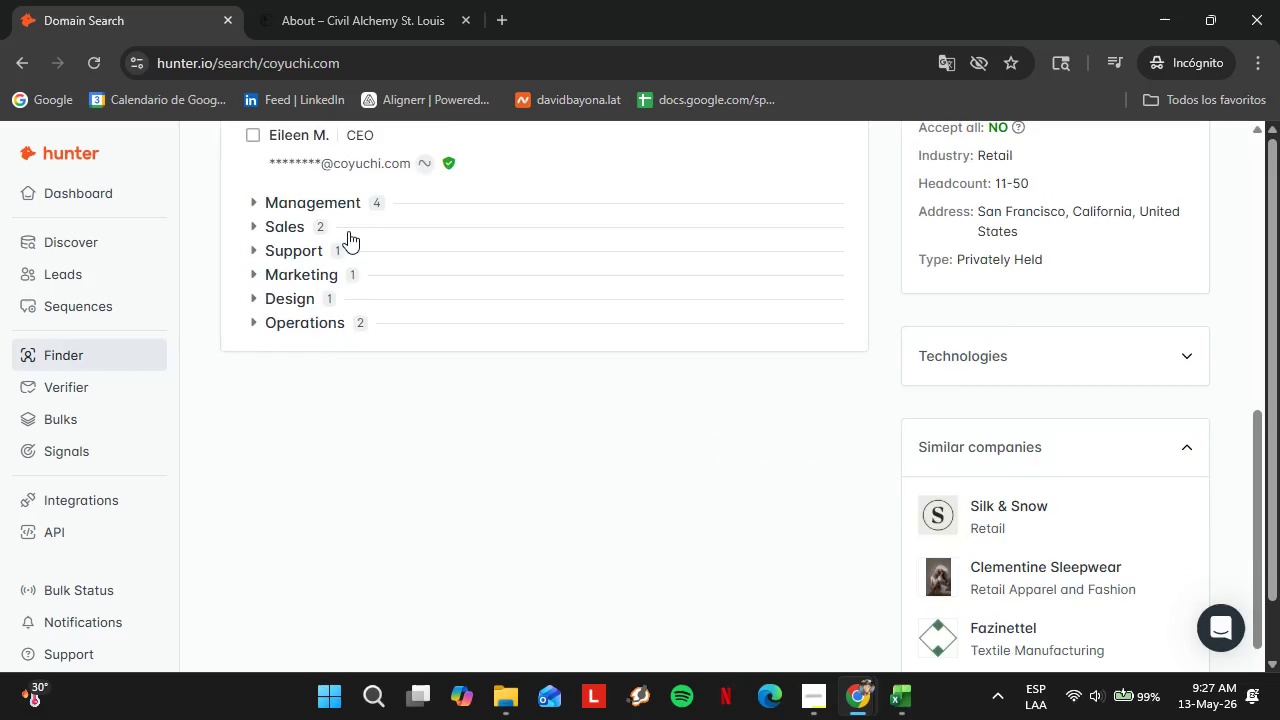 
scroll: coordinate [301, 332], scroll_direction: up, amount: 7.0
 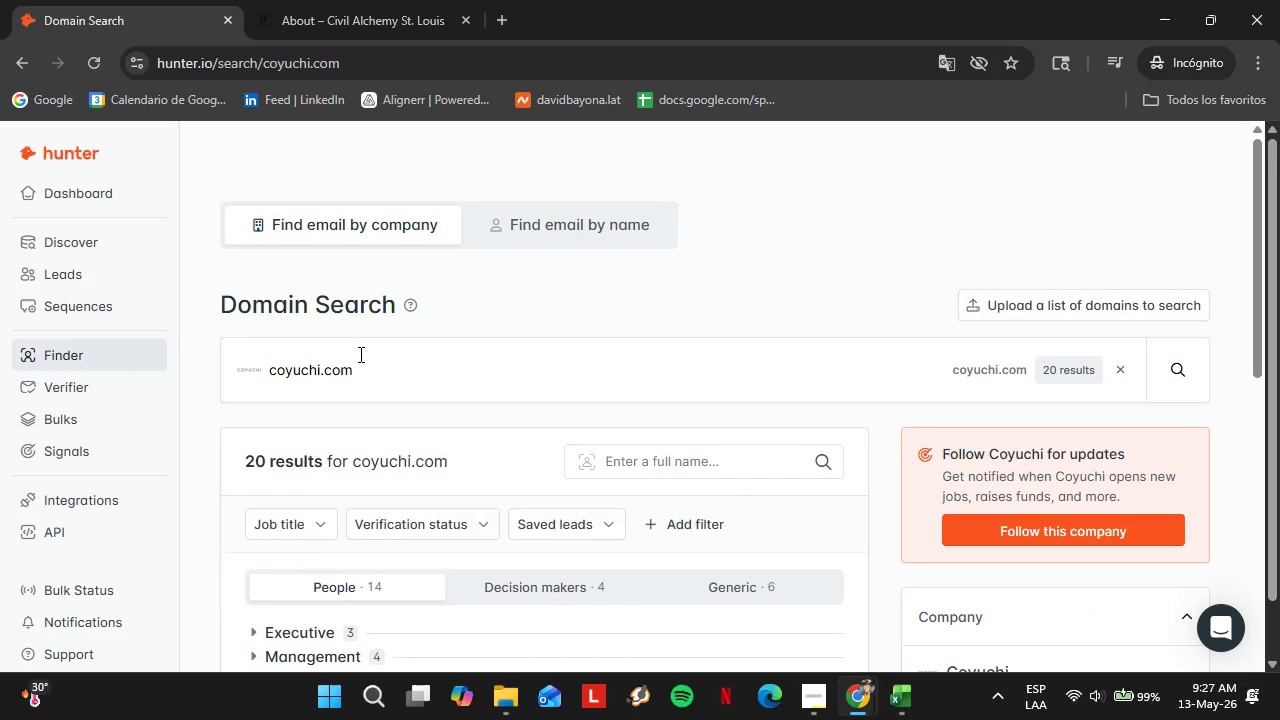 
double_click([359, 354])
 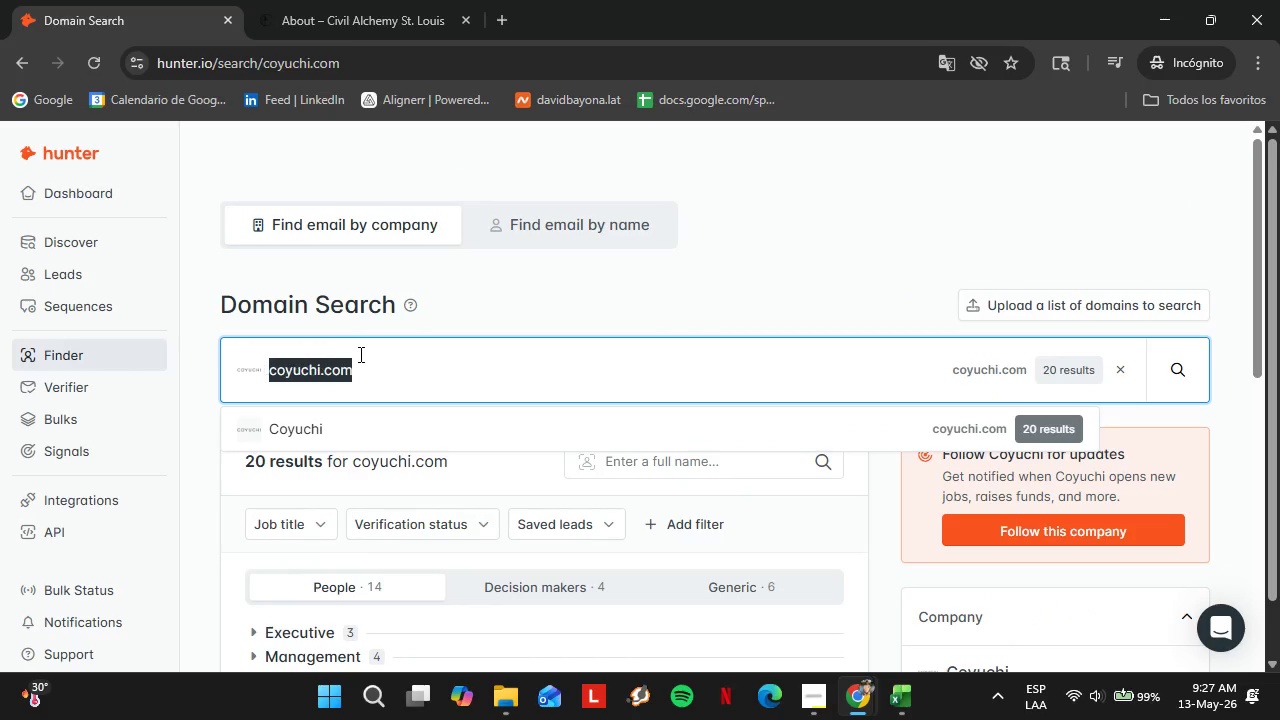 
triple_click([359, 354])
 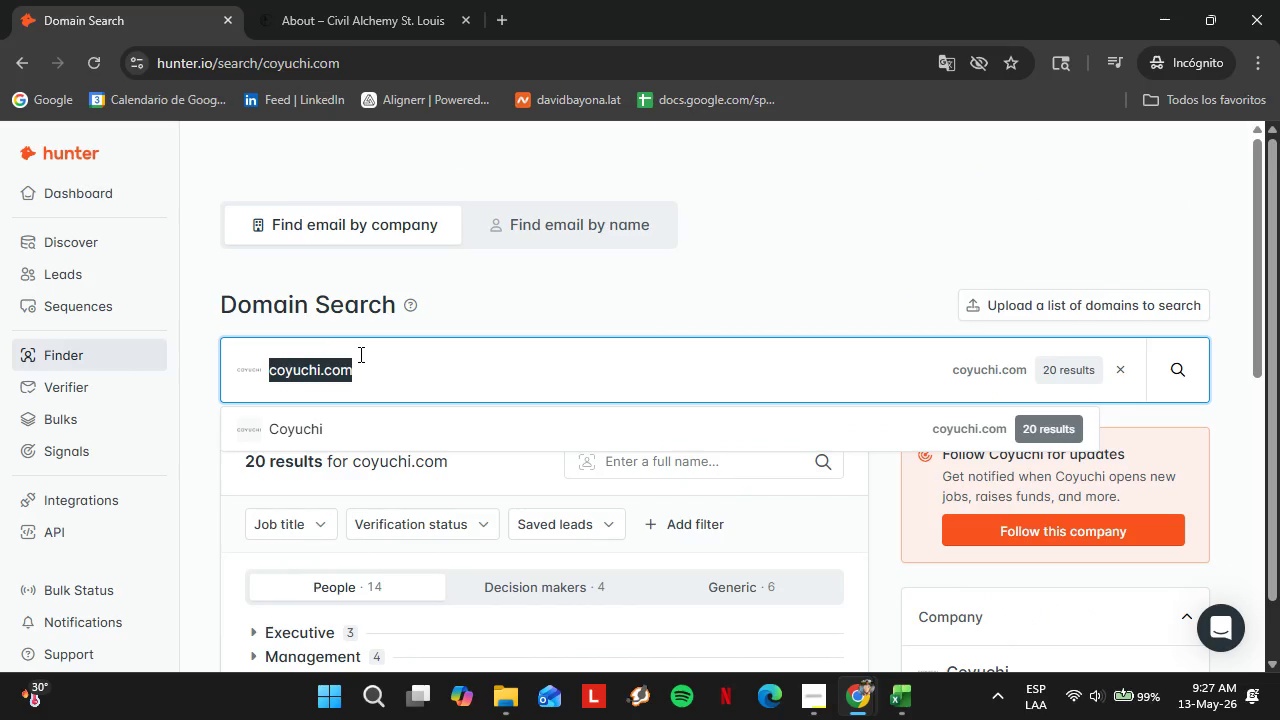 
type(creativewomen.co)
 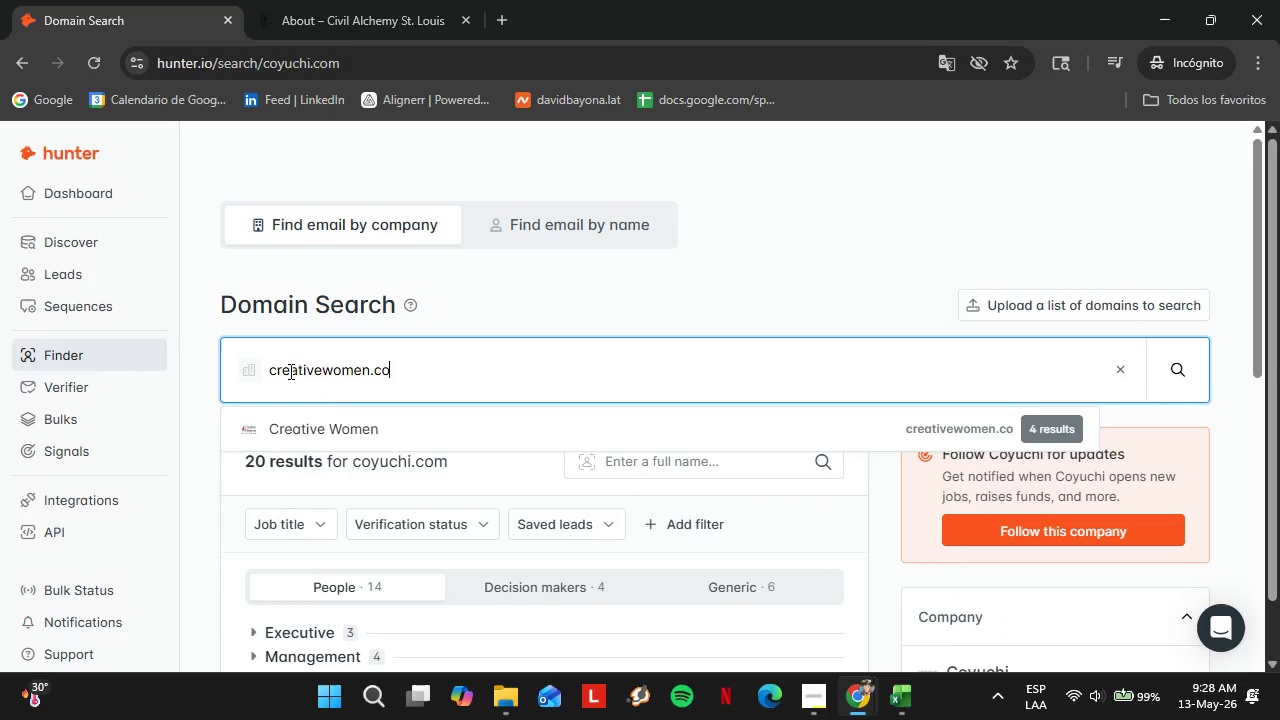 
key(Enter)
 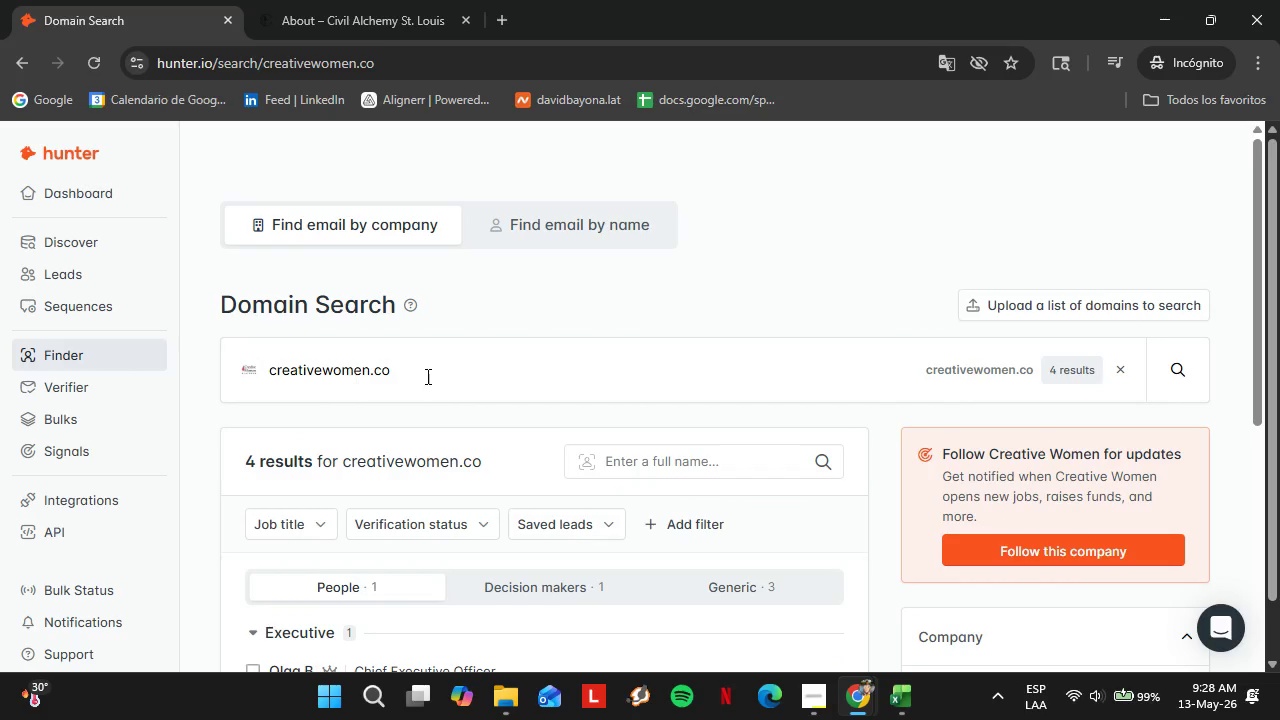 
scroll: coordinate [447, 373], scroll_direction: down, amount: 4.0
 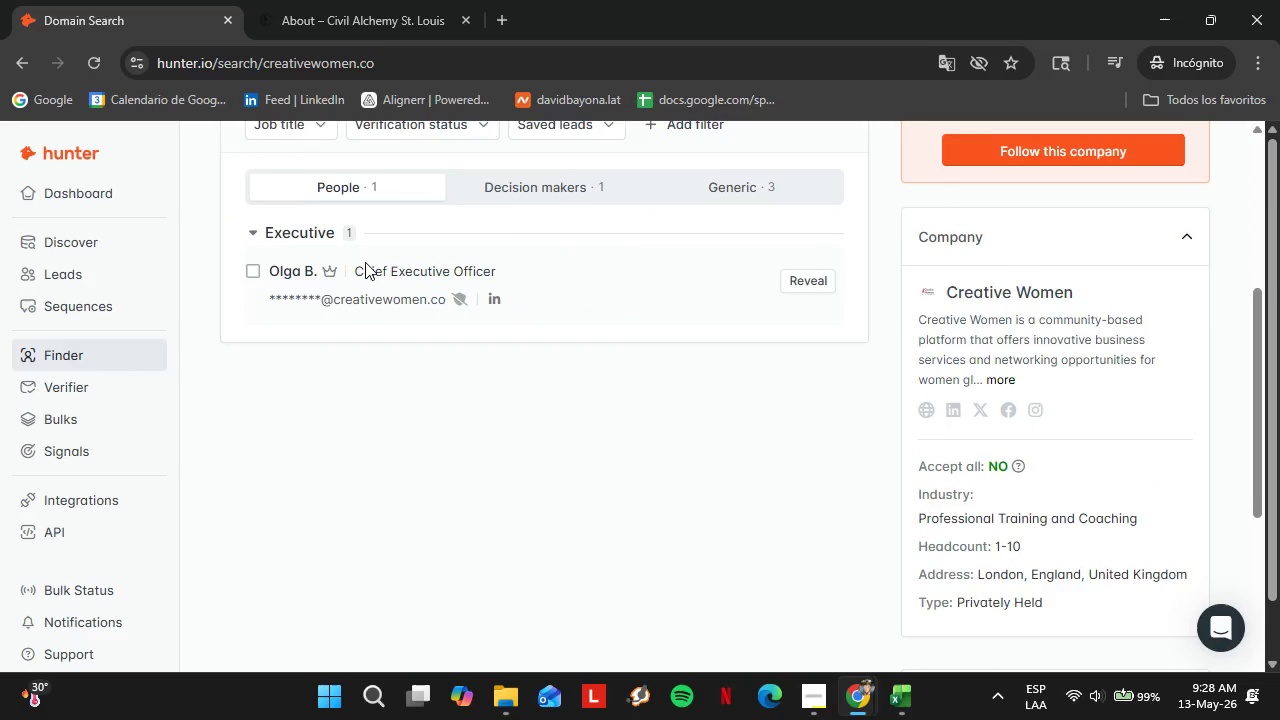 
scroll: coordinate [365, 262], scroll_direction: up, amount: 2.0
 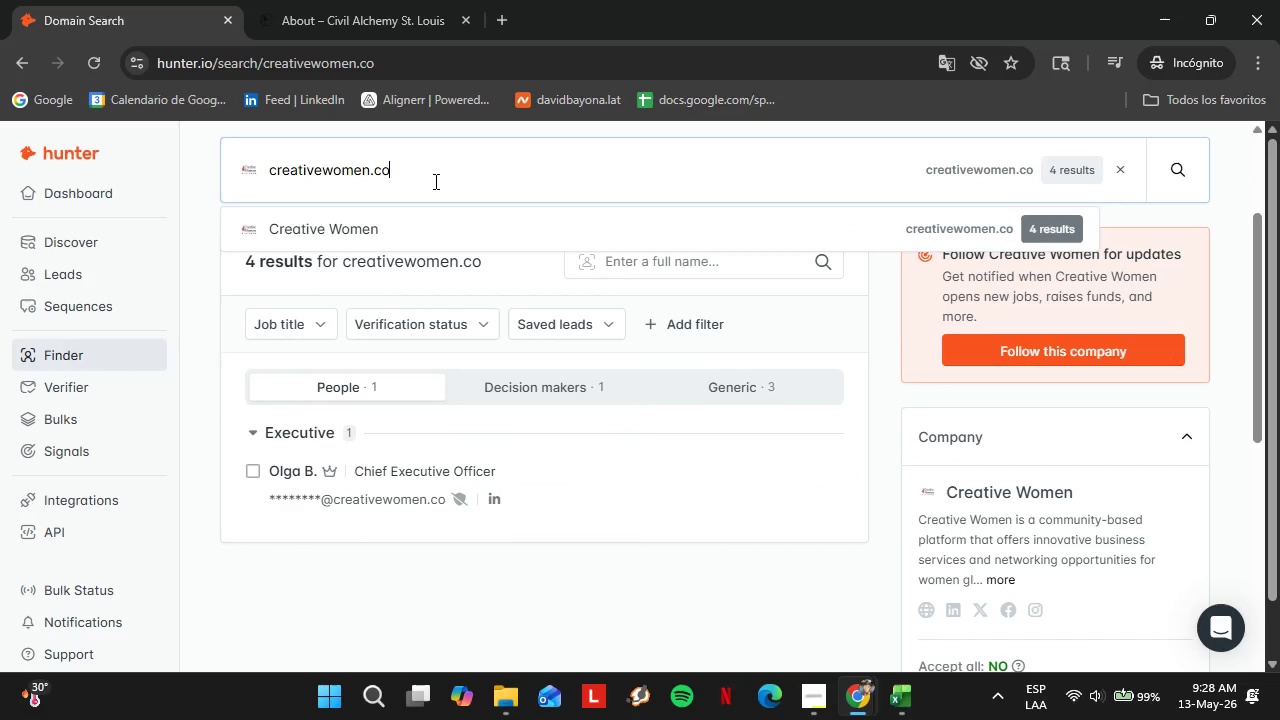 
double_click([434, 181])
 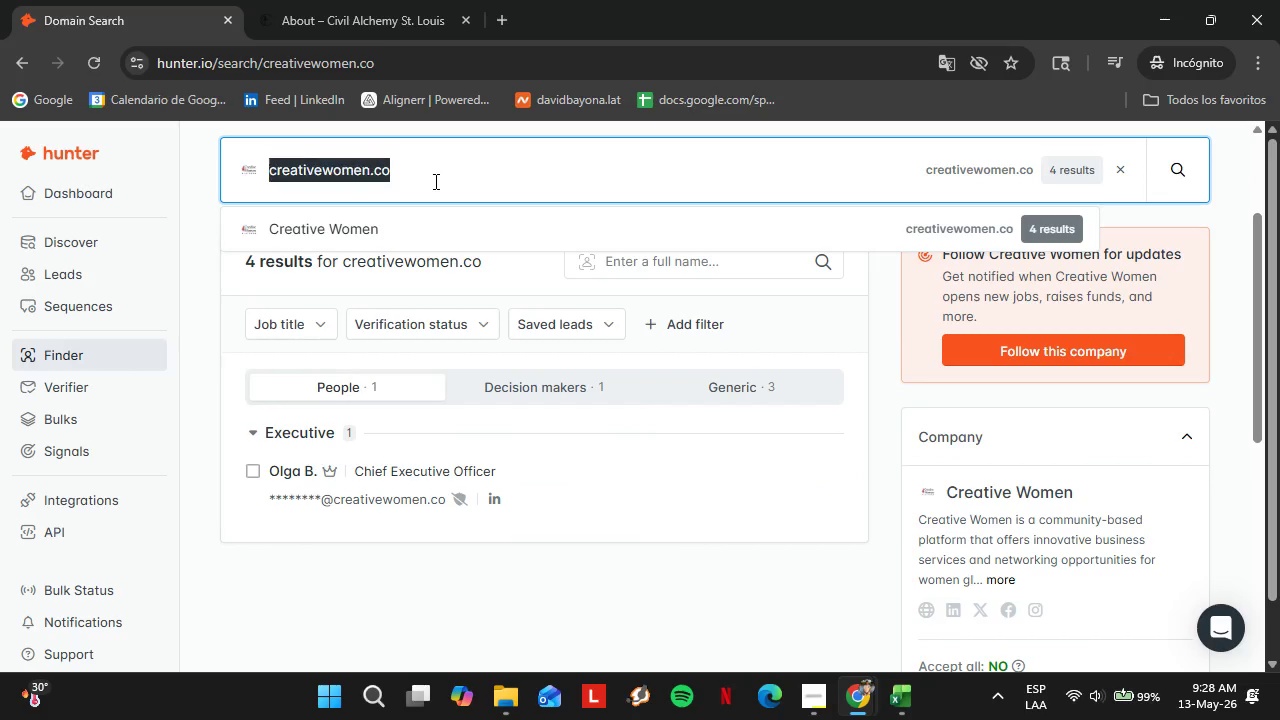 
triple_click([434, 181])
 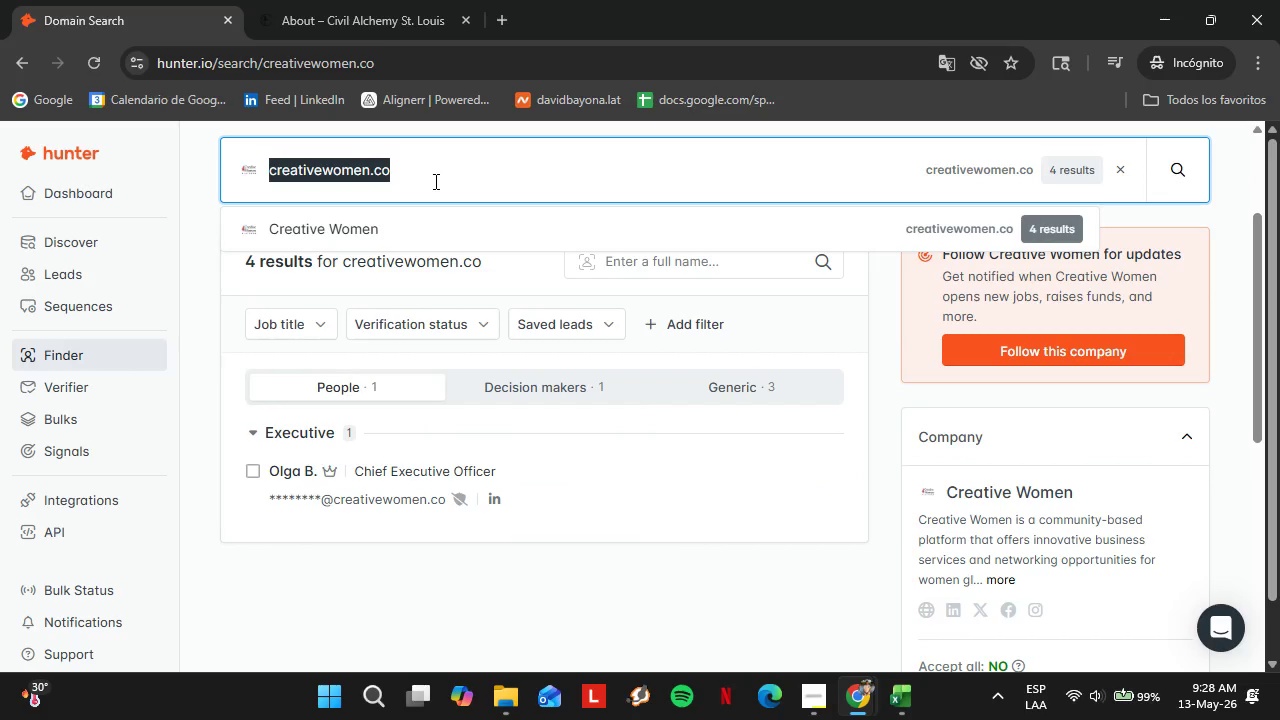 
type(domainela.com)
 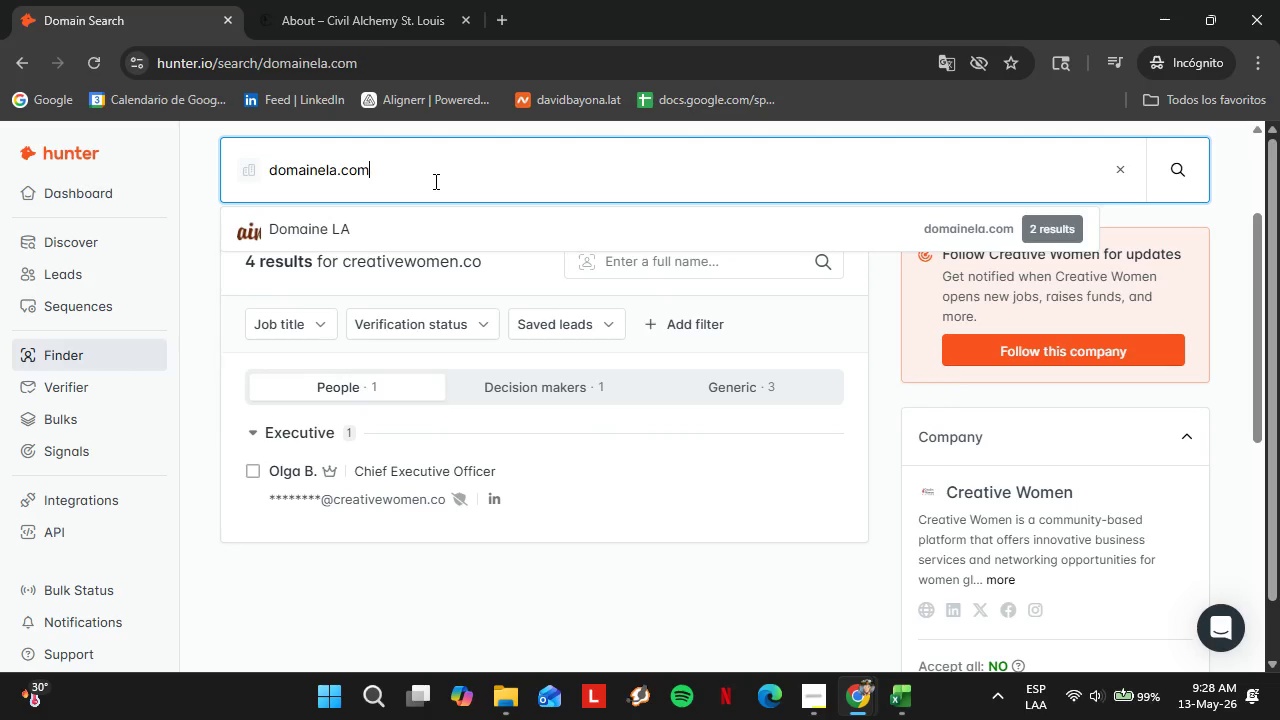 
key(Enter)
 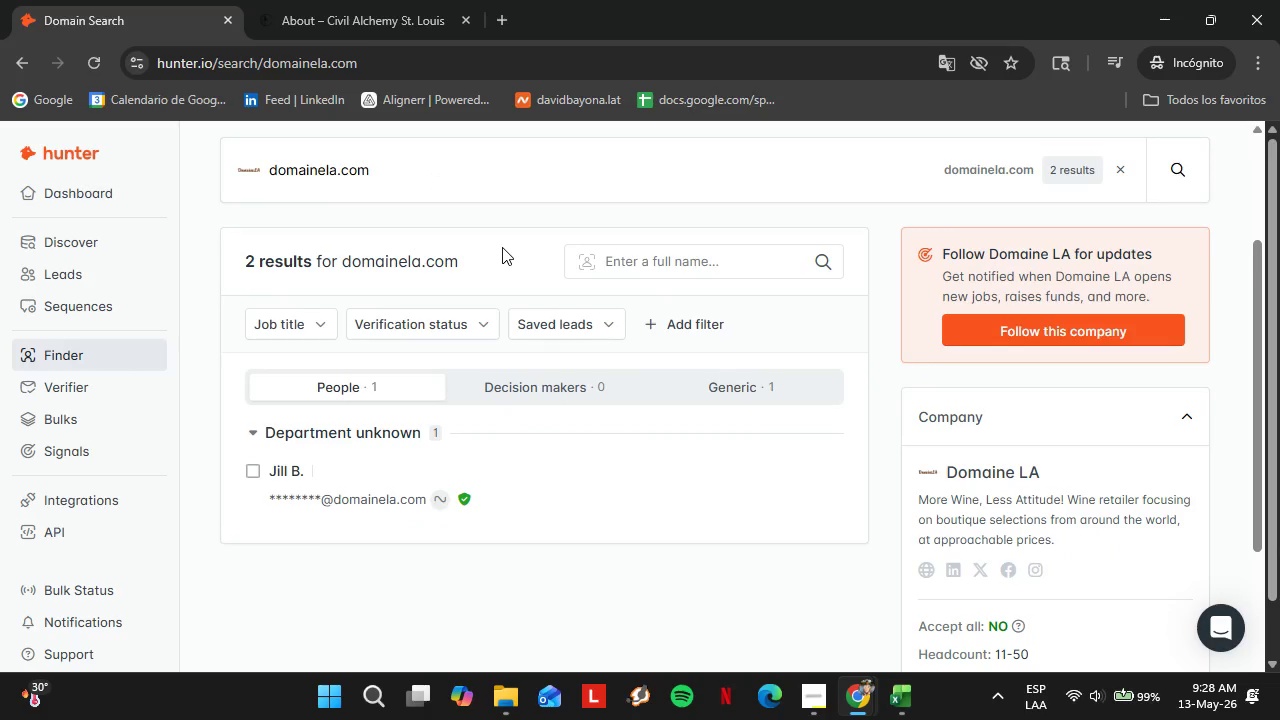 
double_click([387, 170])
 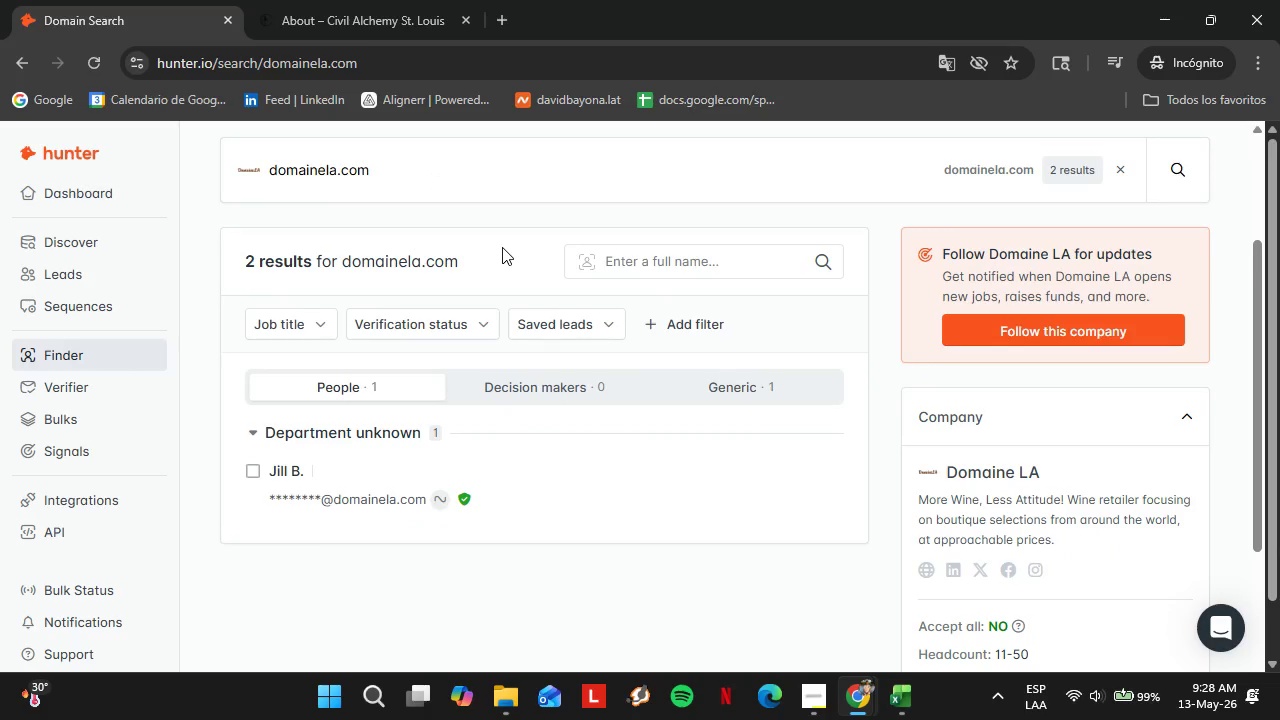 
triple_click([387, 170])
 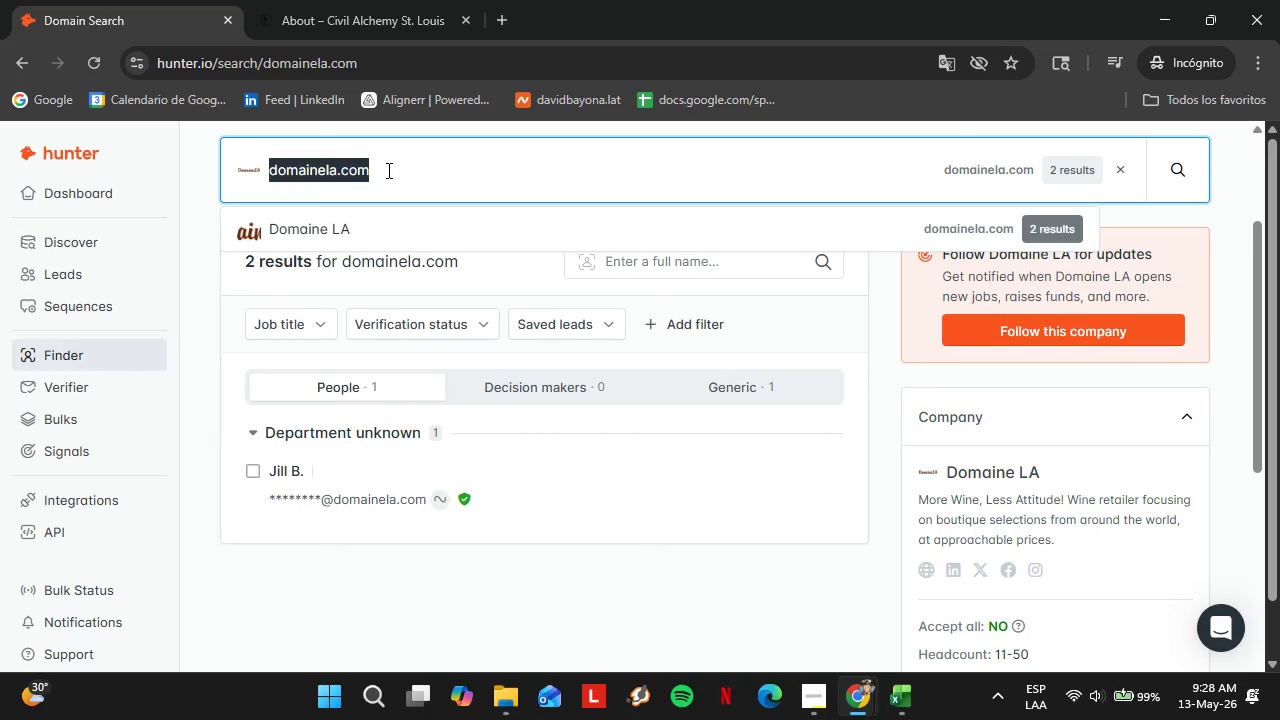 
type(estel)
 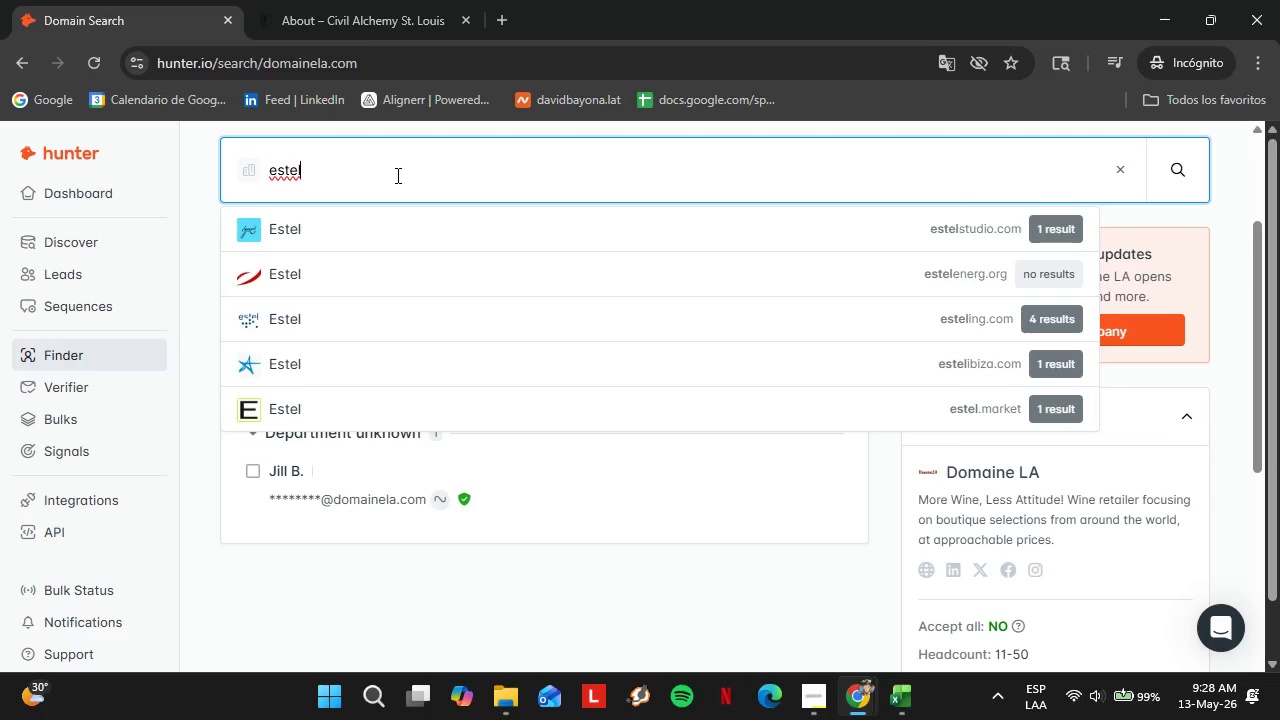 
type(lecoloredg)
 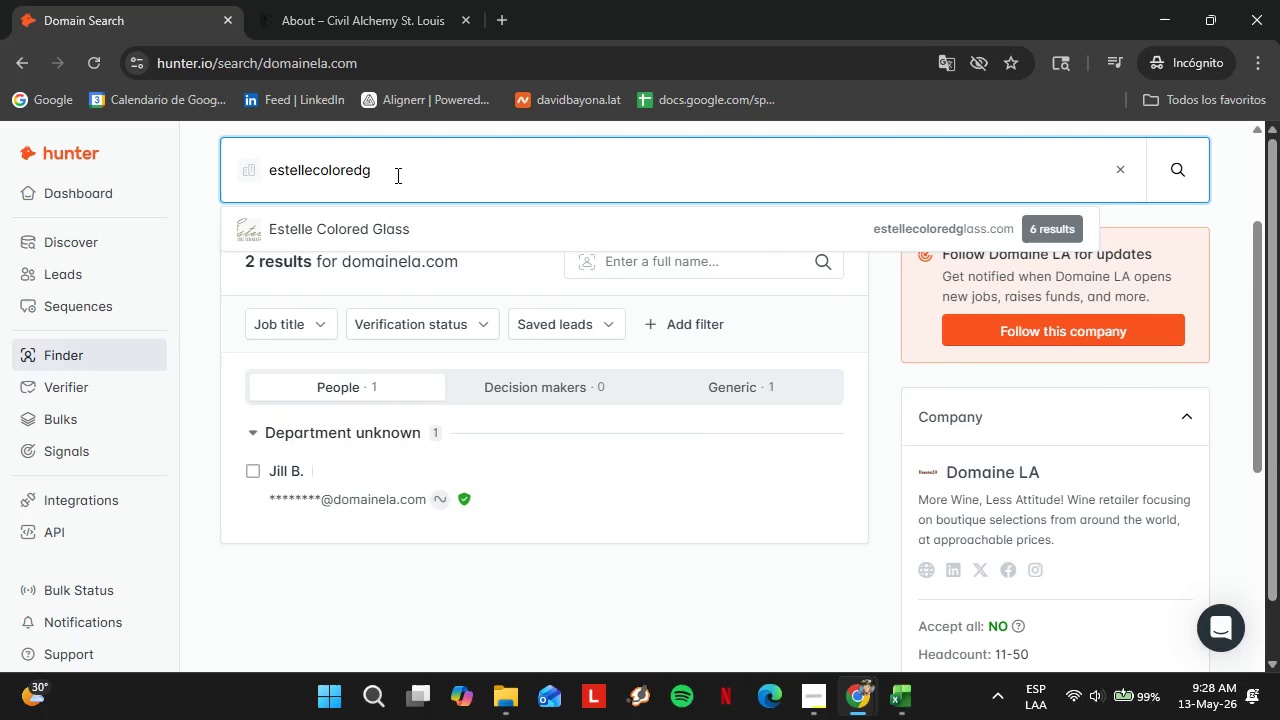 
key(ArrowDown)
 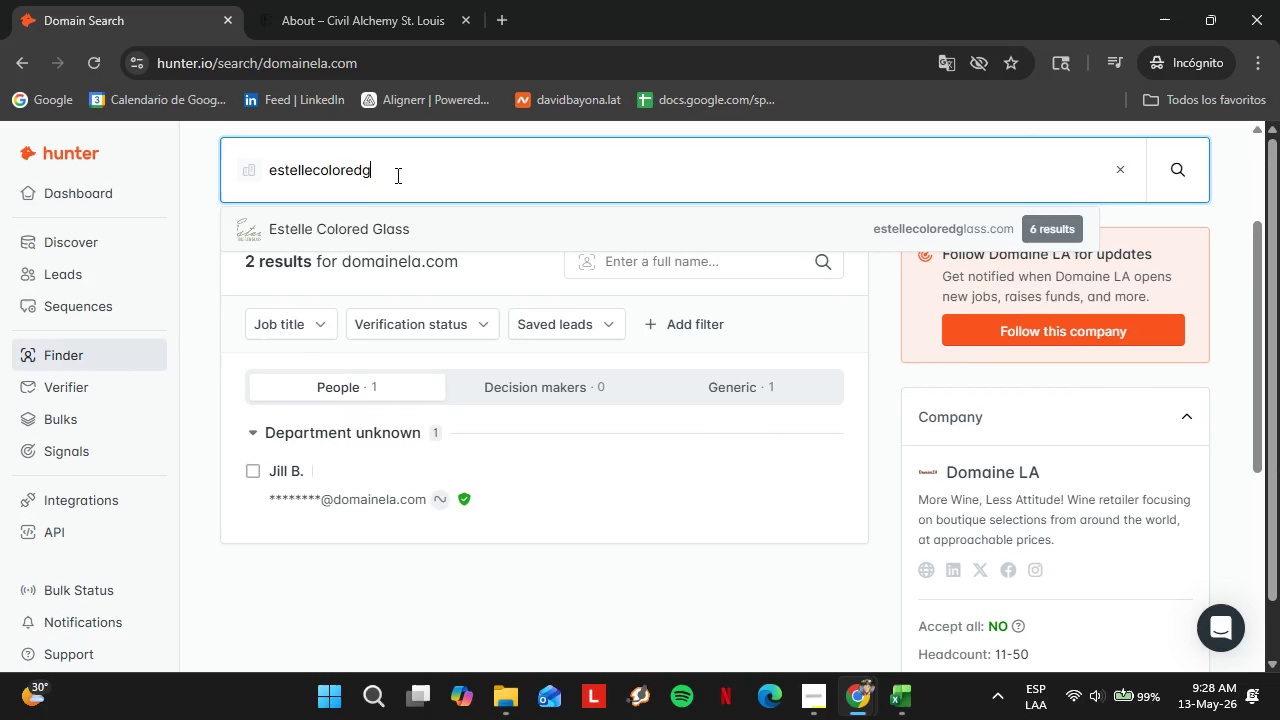 
key(Enter)
 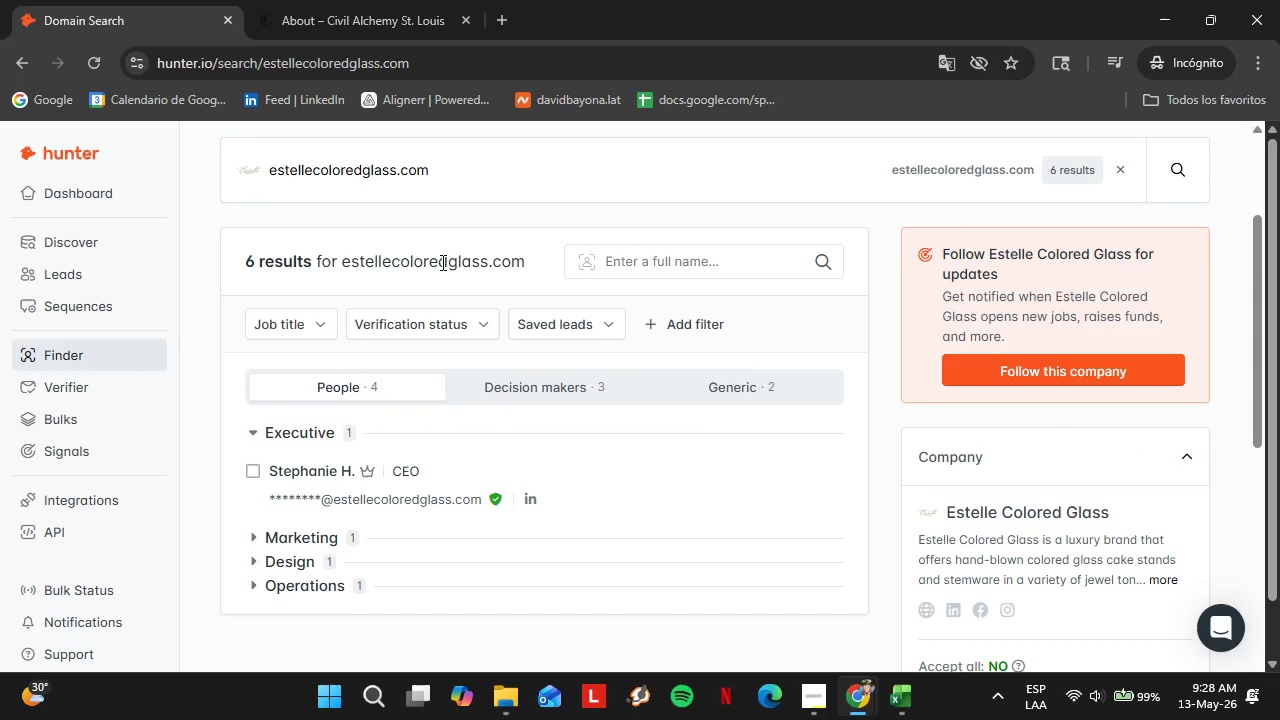 
scroll: coordinate [407, 300], scroll_direction: down, amount: 2.0
 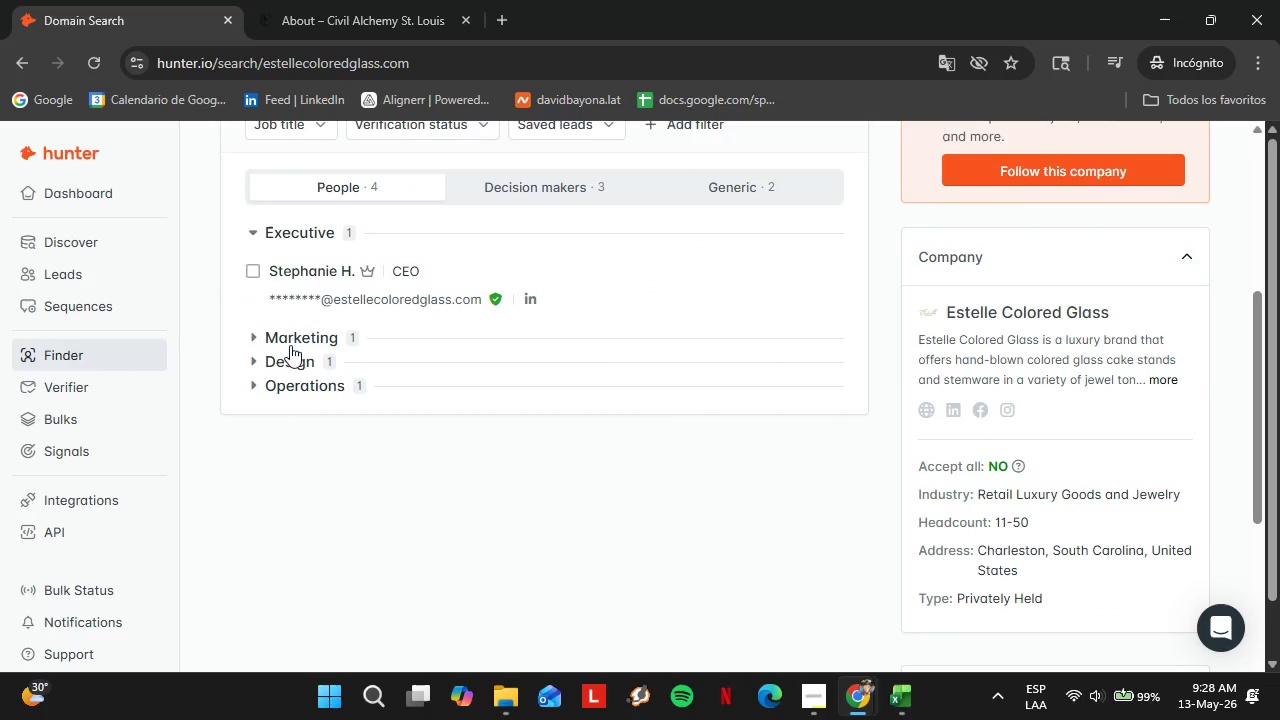 
left_click([289, 339])
 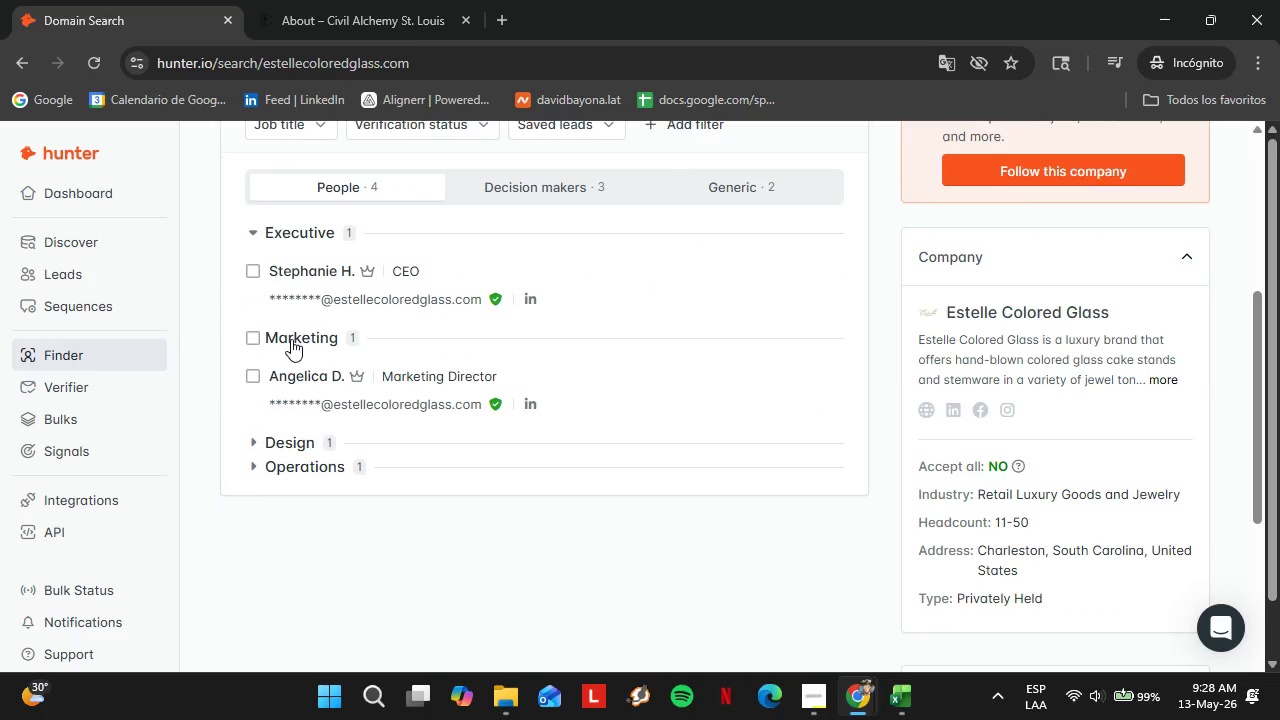 
left_click([291, 339])
 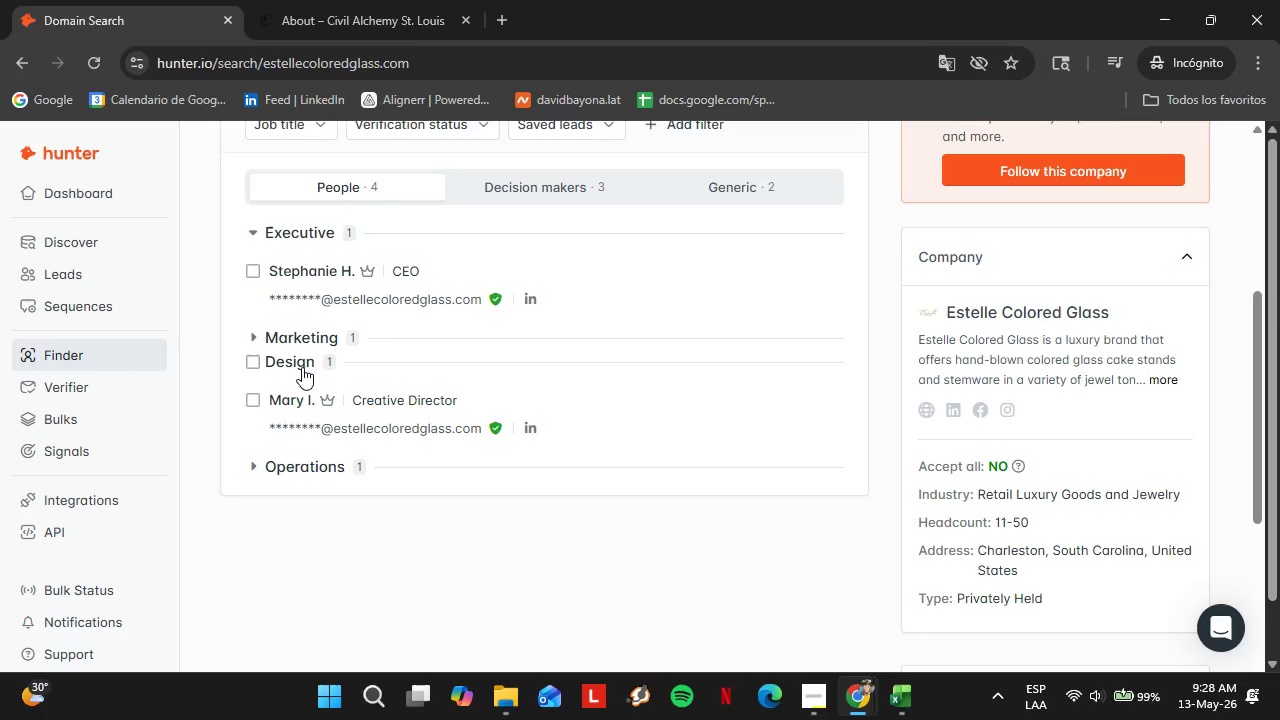 
left_click([292, 357])
 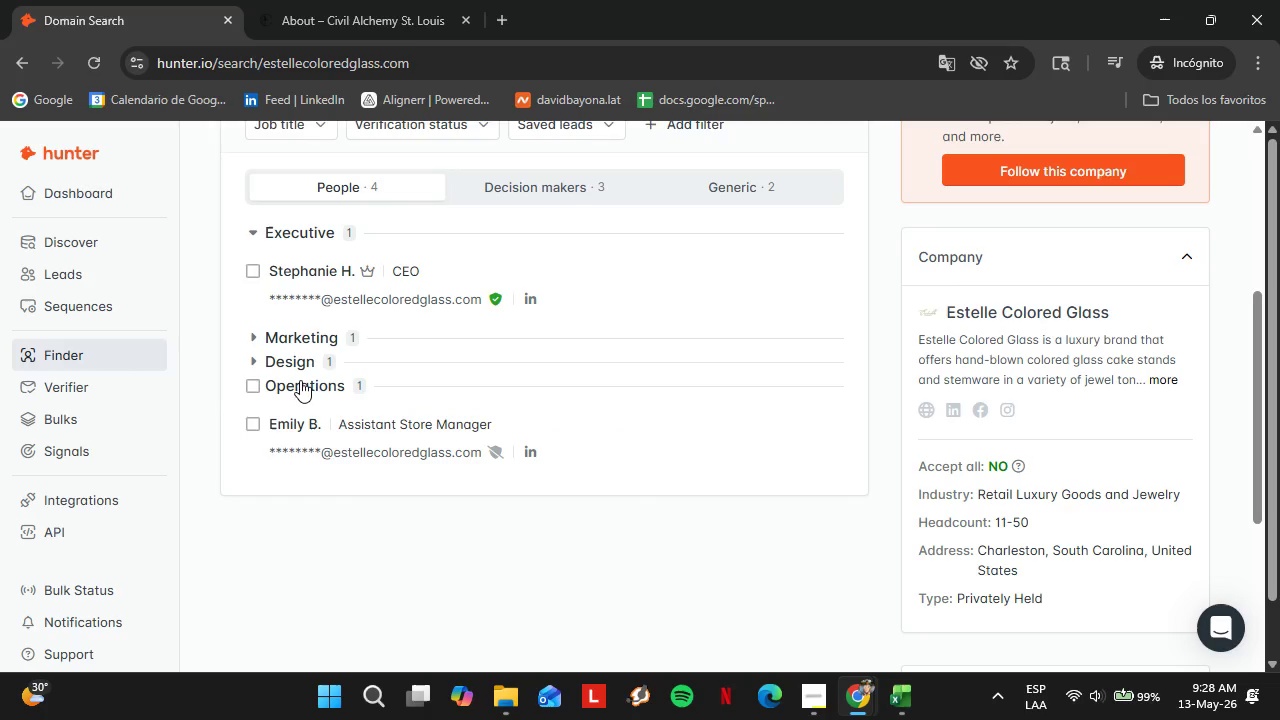 
double_click([300, 380])
 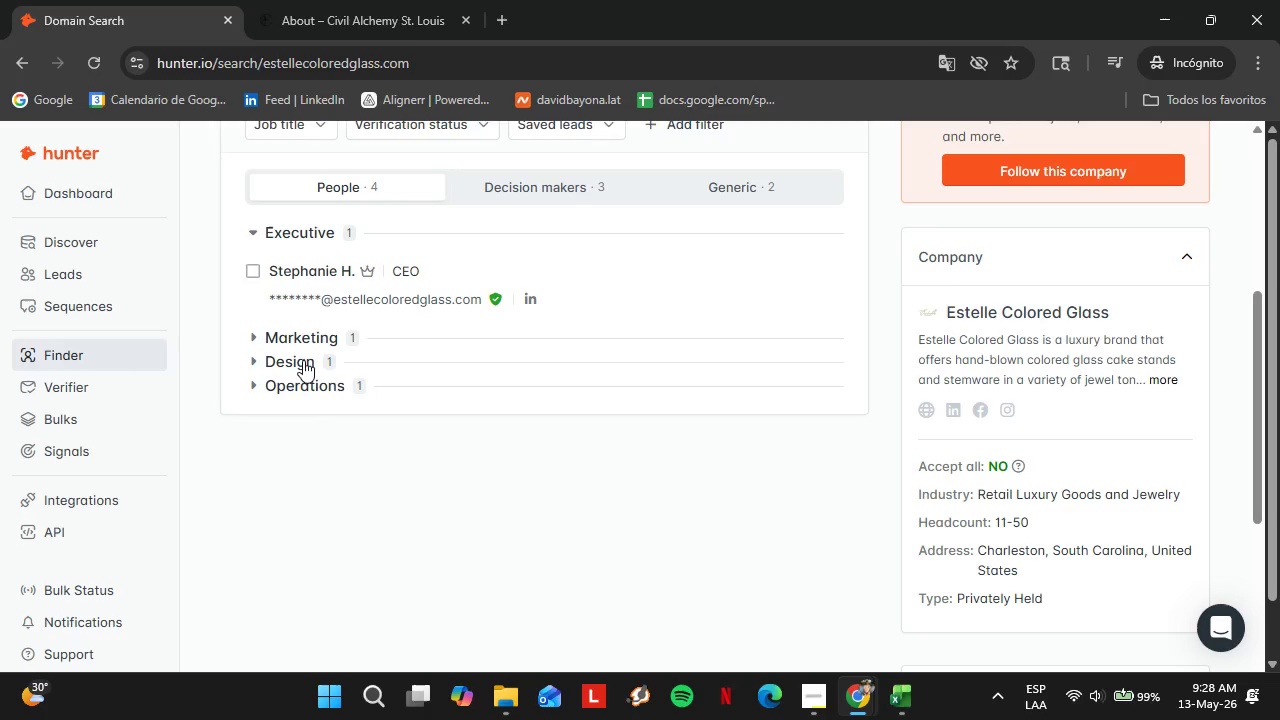 
triple_click([303, 360])
 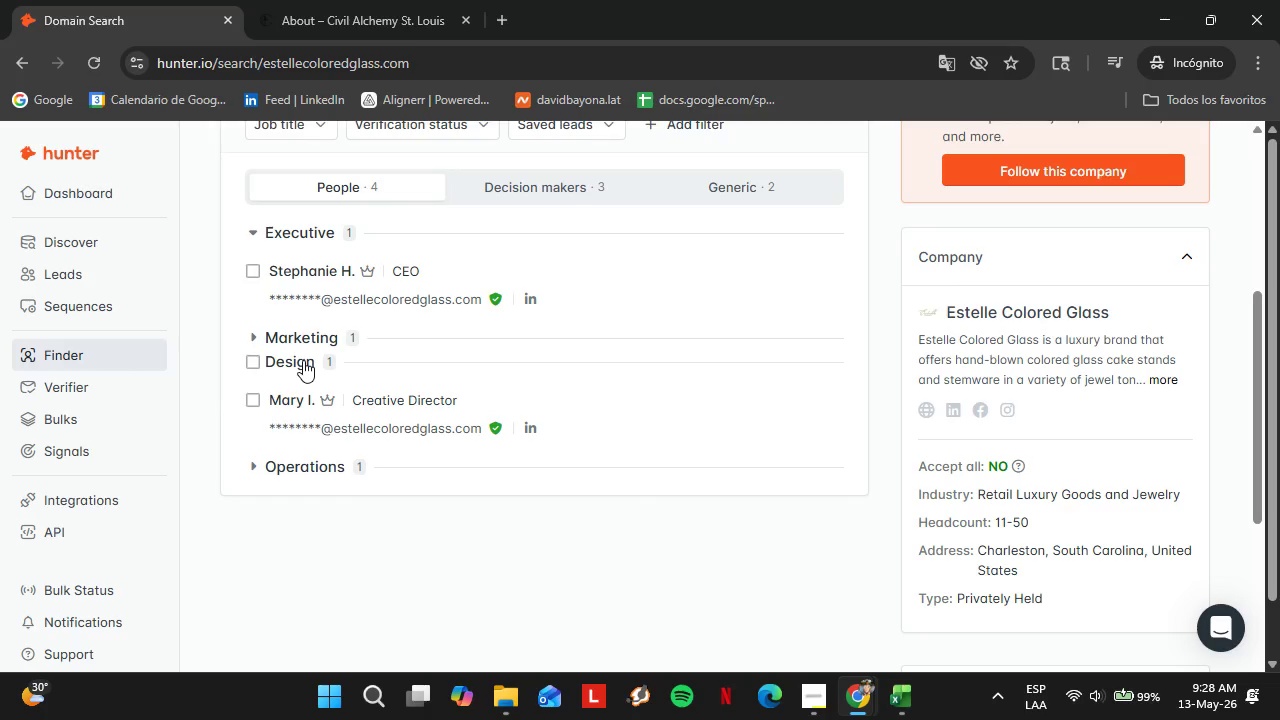 
triple_click([303, 360])
 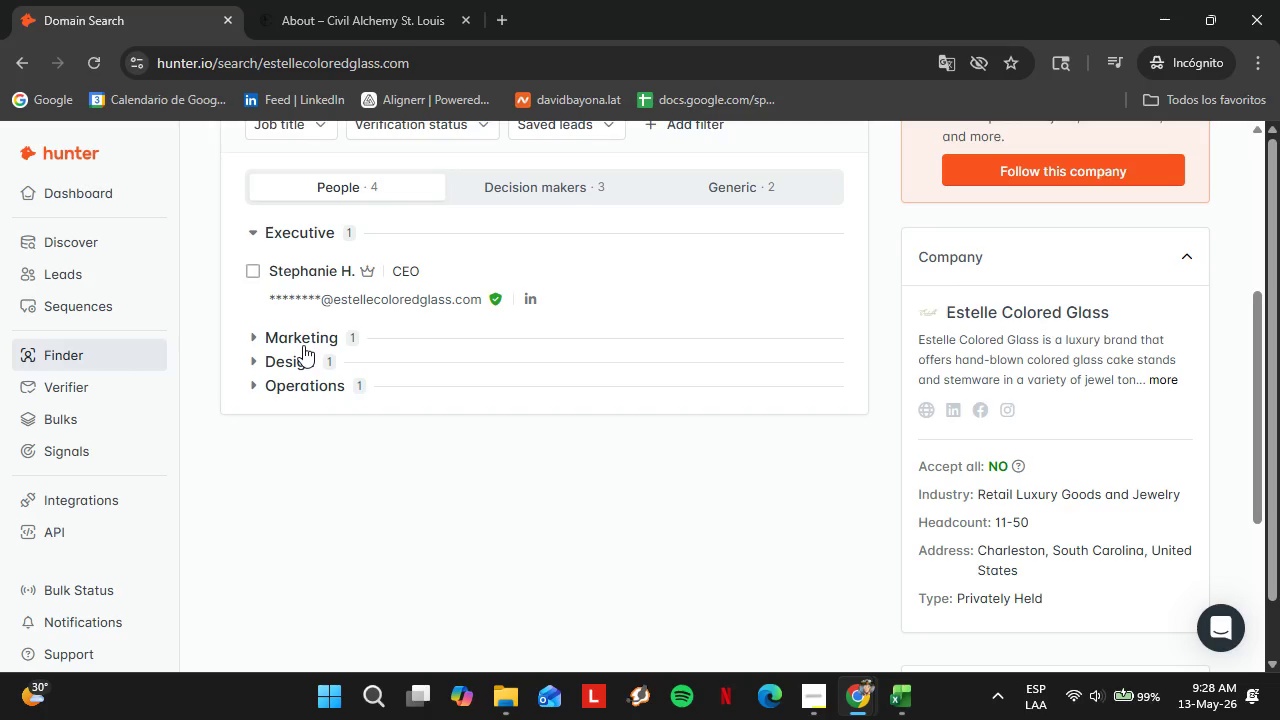 
triple_click([303, 345])
 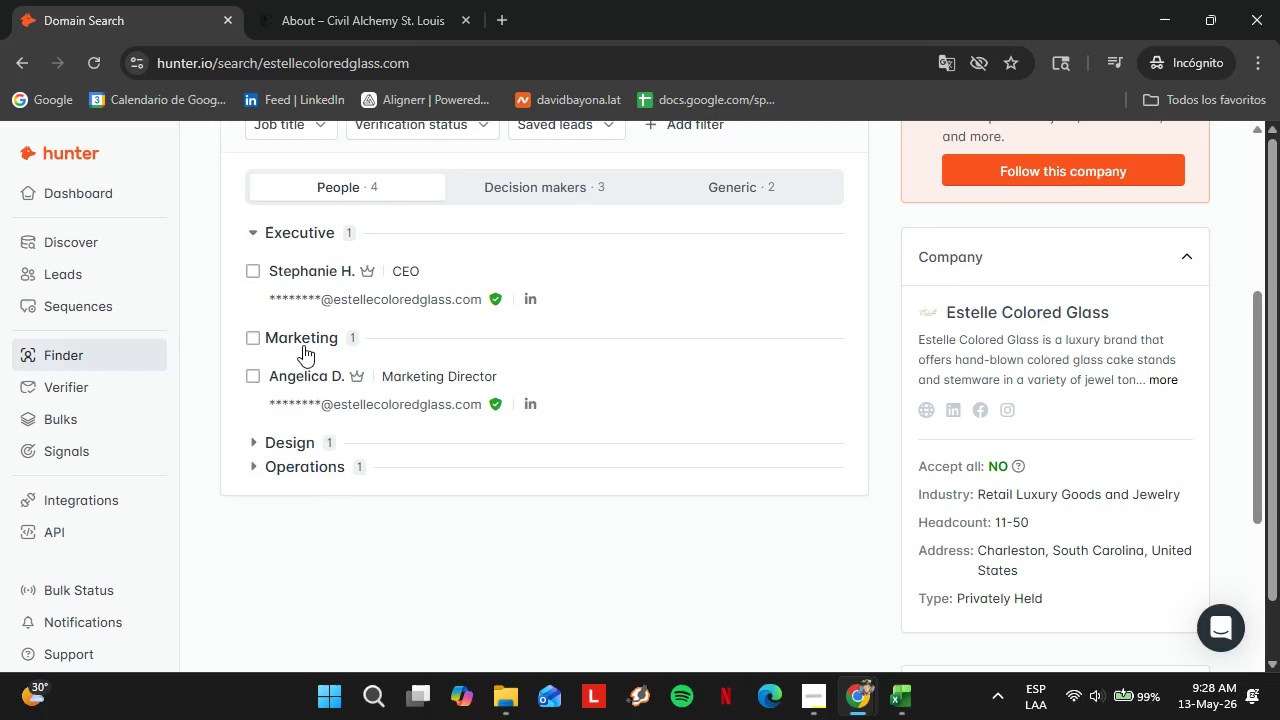 
triple_click([303, 345])
 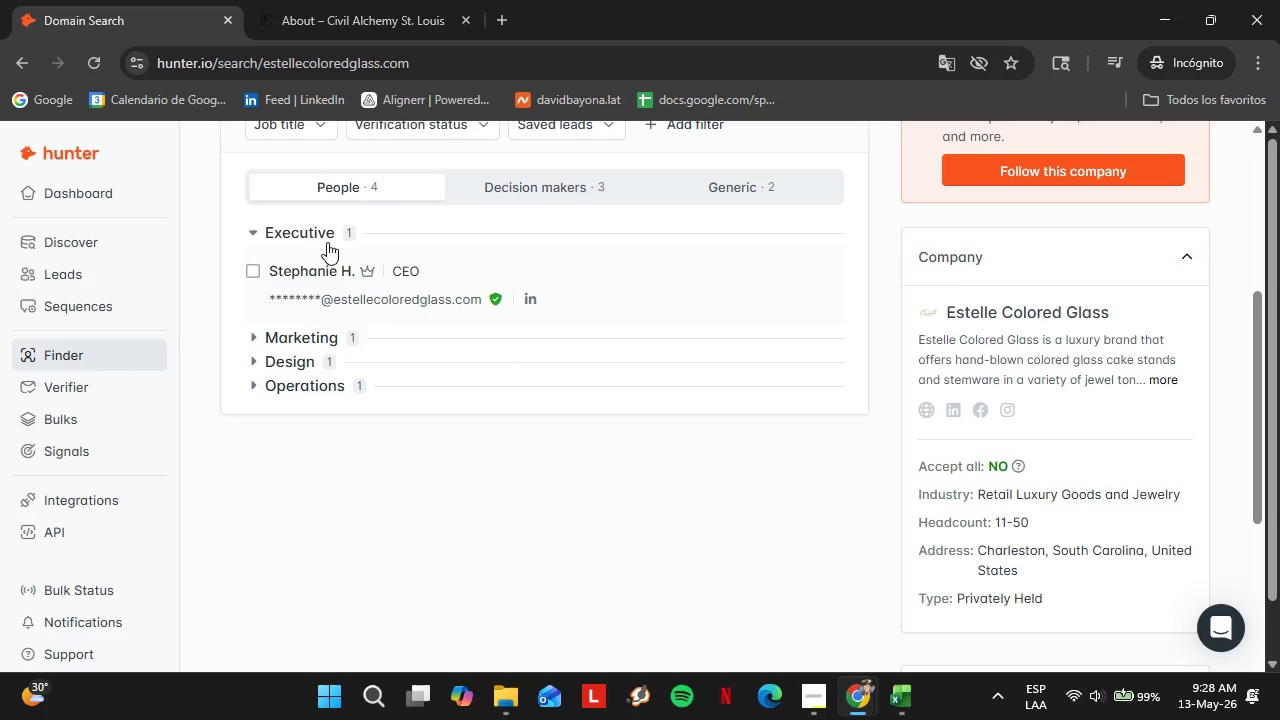 
left_click([322, 240])
 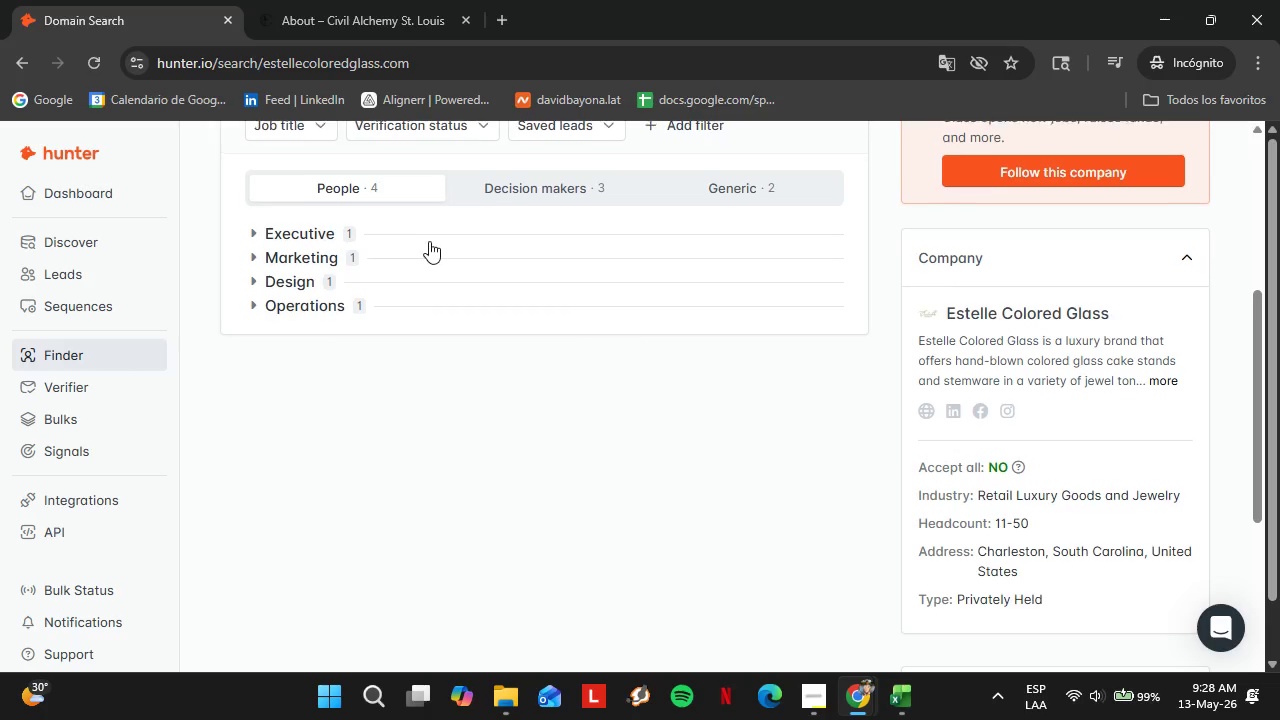 
scroll: coordinate [429, 241], scroll_direction: up, amount: 2.0
 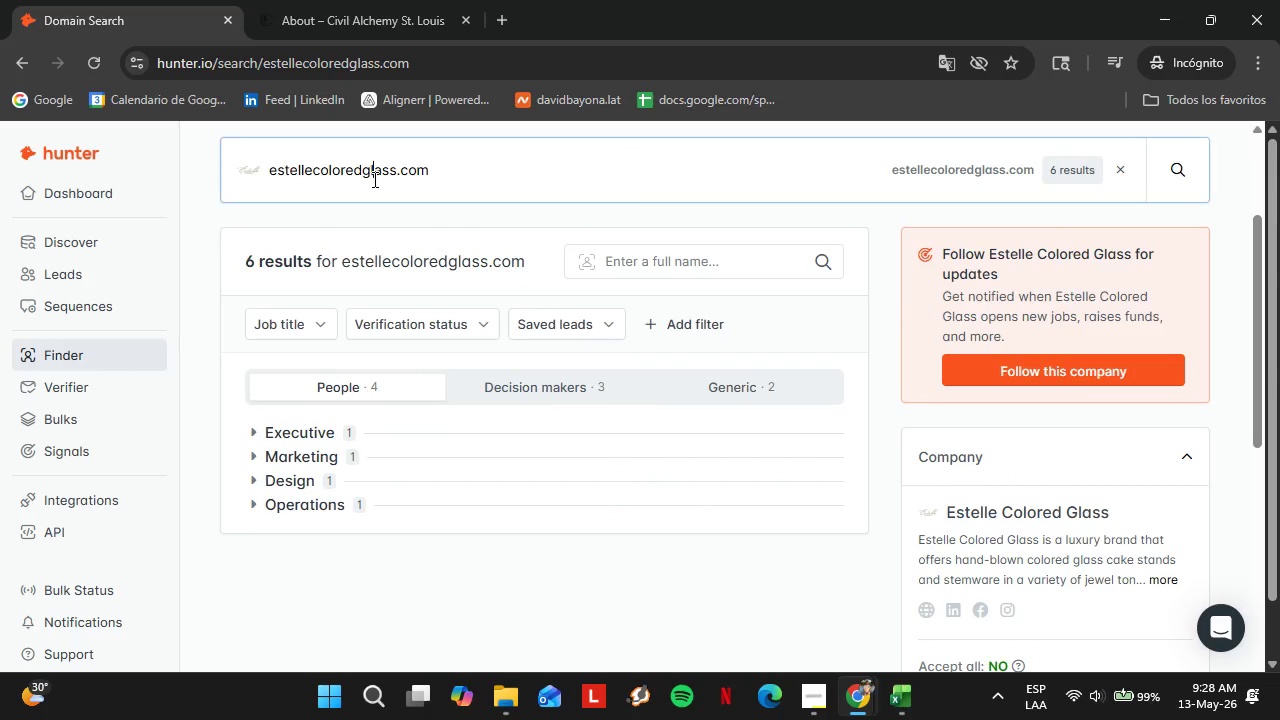 
double_click([373, 179])
 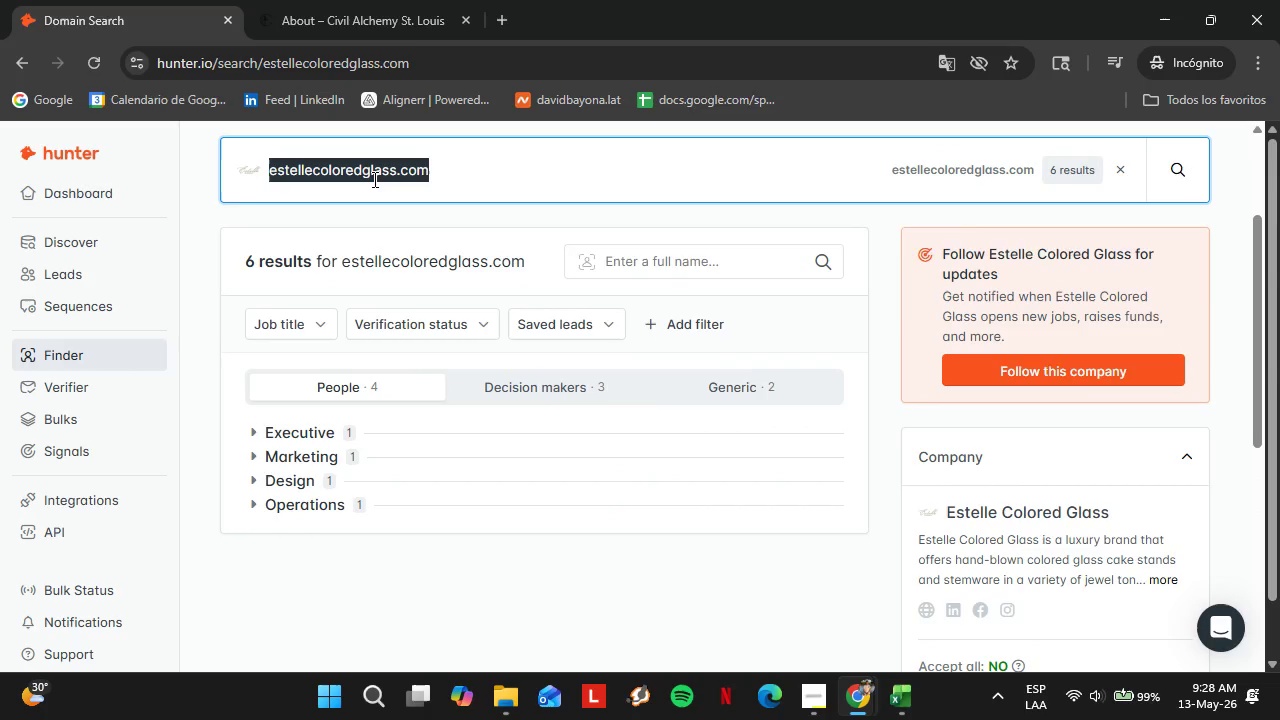 
triple_click([373, 179])
 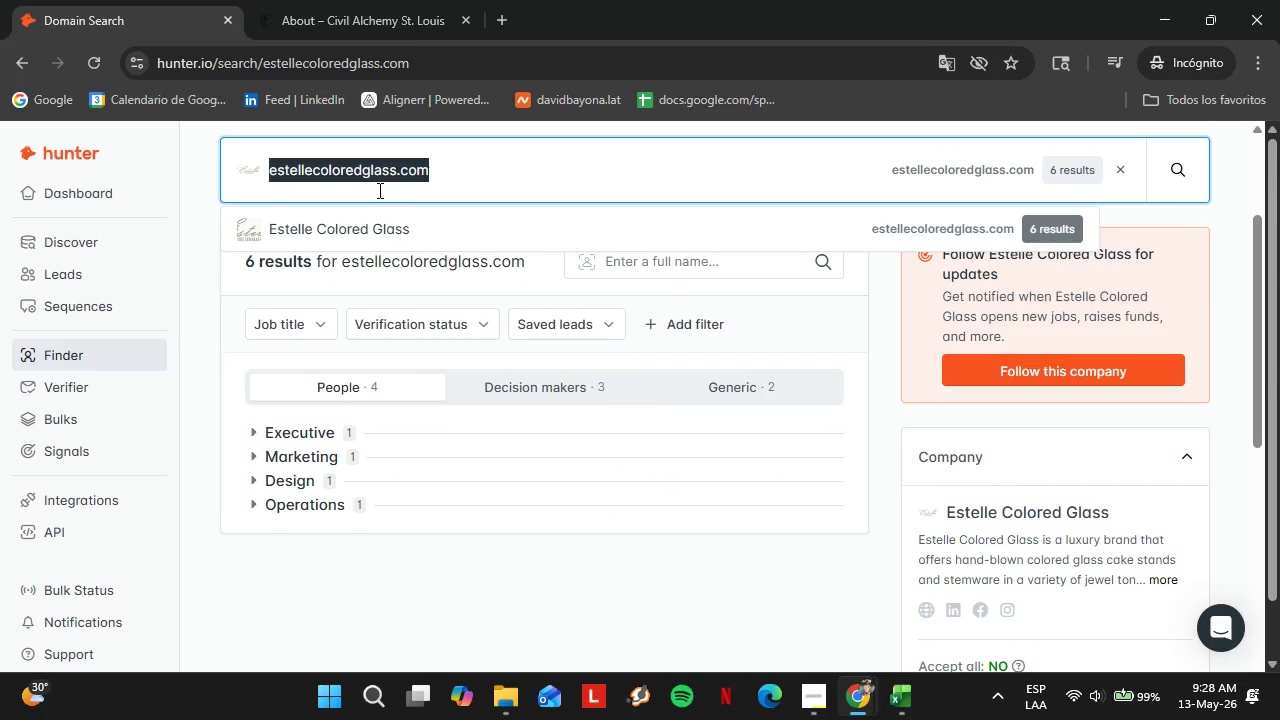 
type(fieldandsupply)
 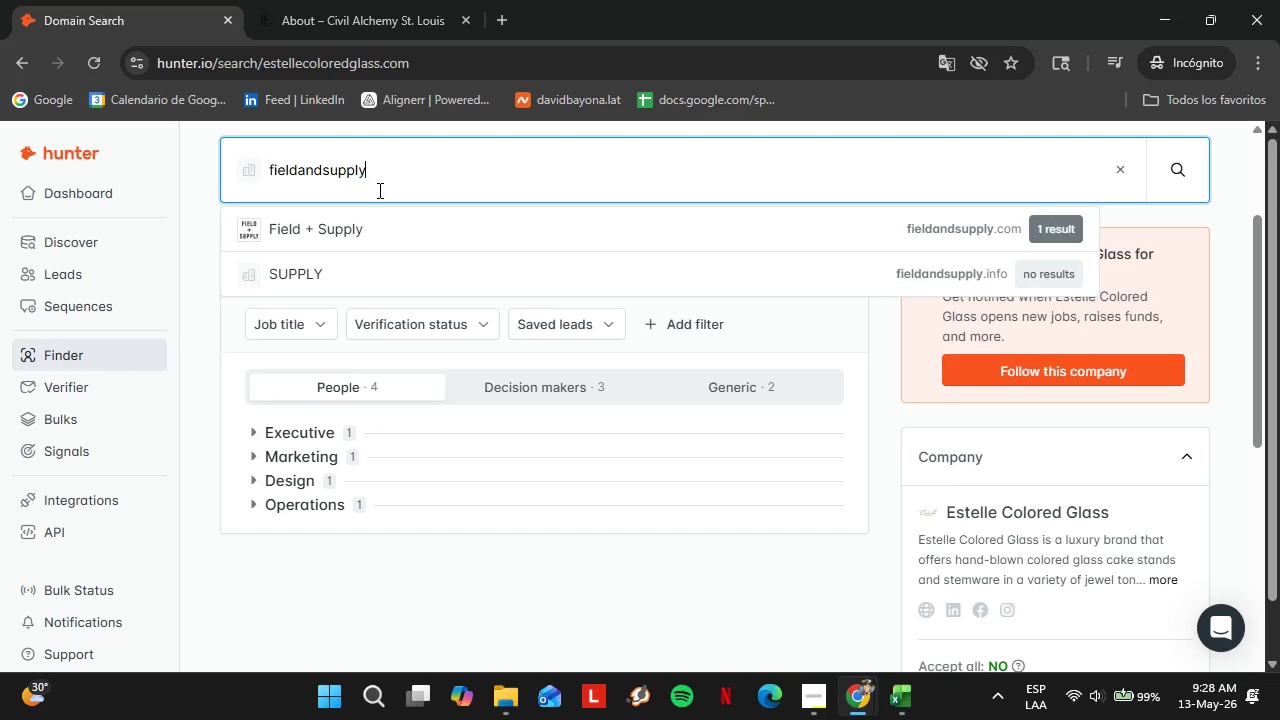 
key(ArrowDown)
 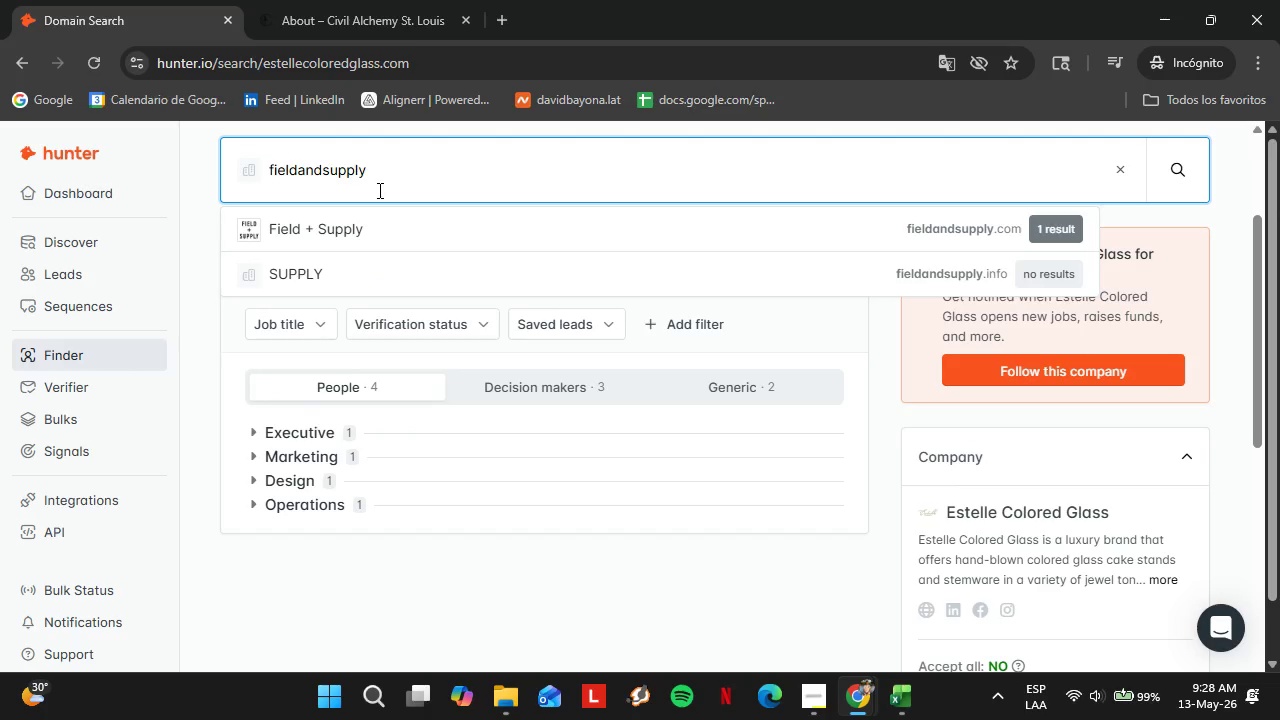 
key(Enter)
 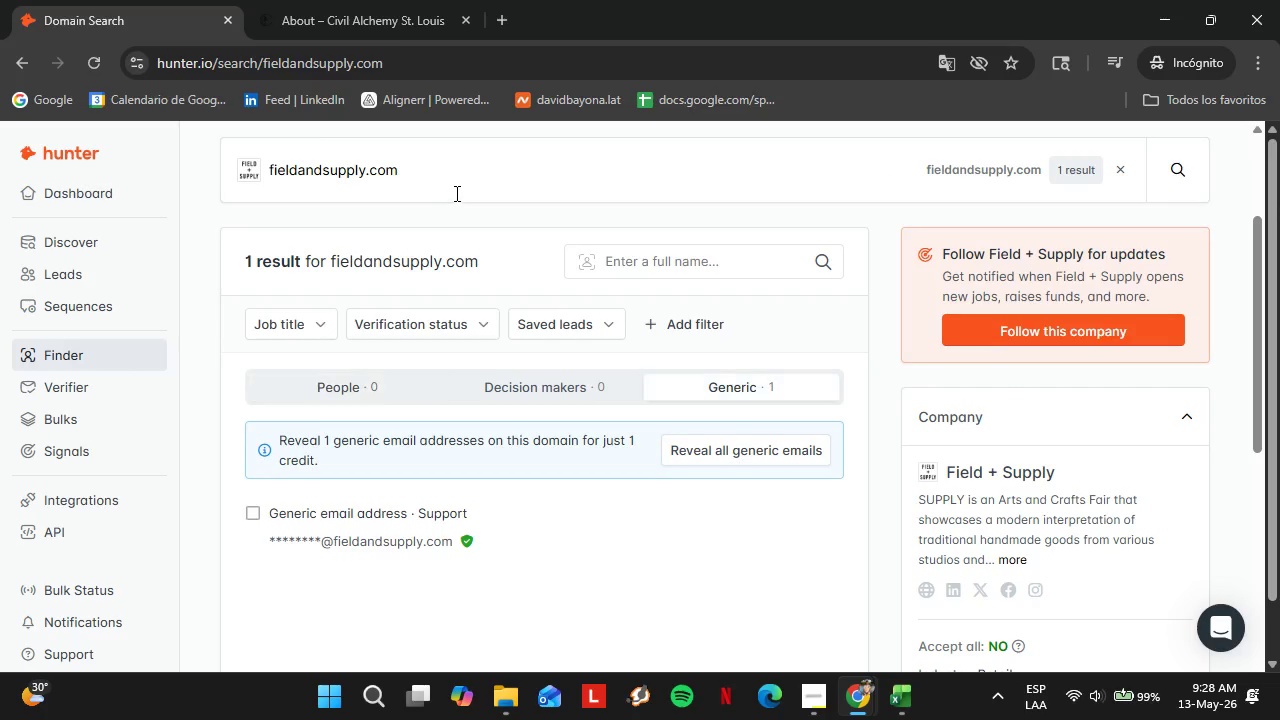 
double_click([455, 193])
 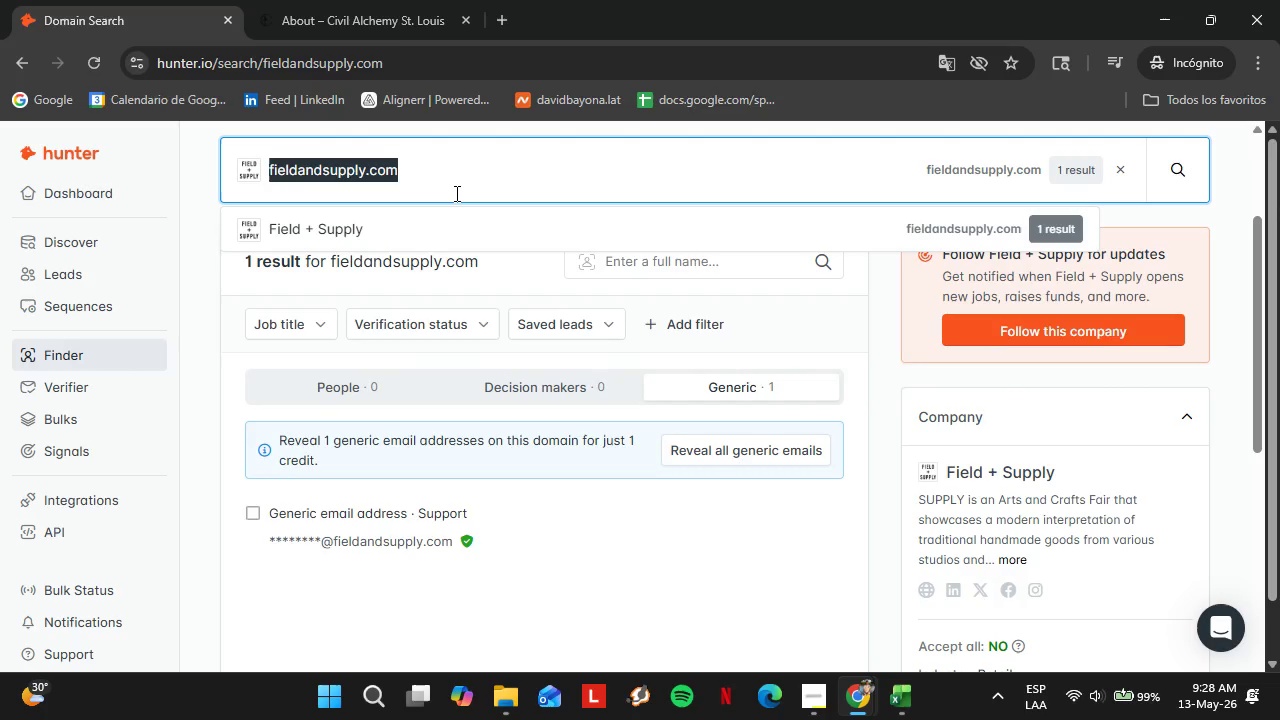 
triple_click([455, 193])
 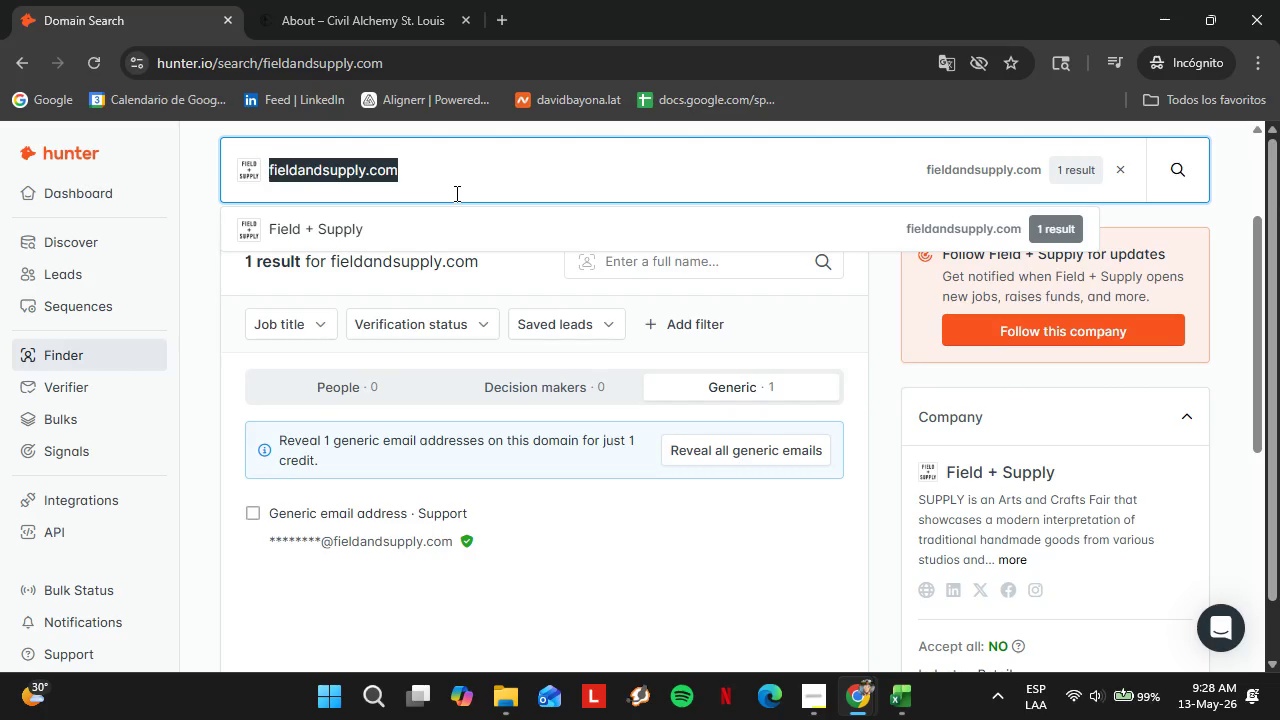 
type(filledspaces.com)
 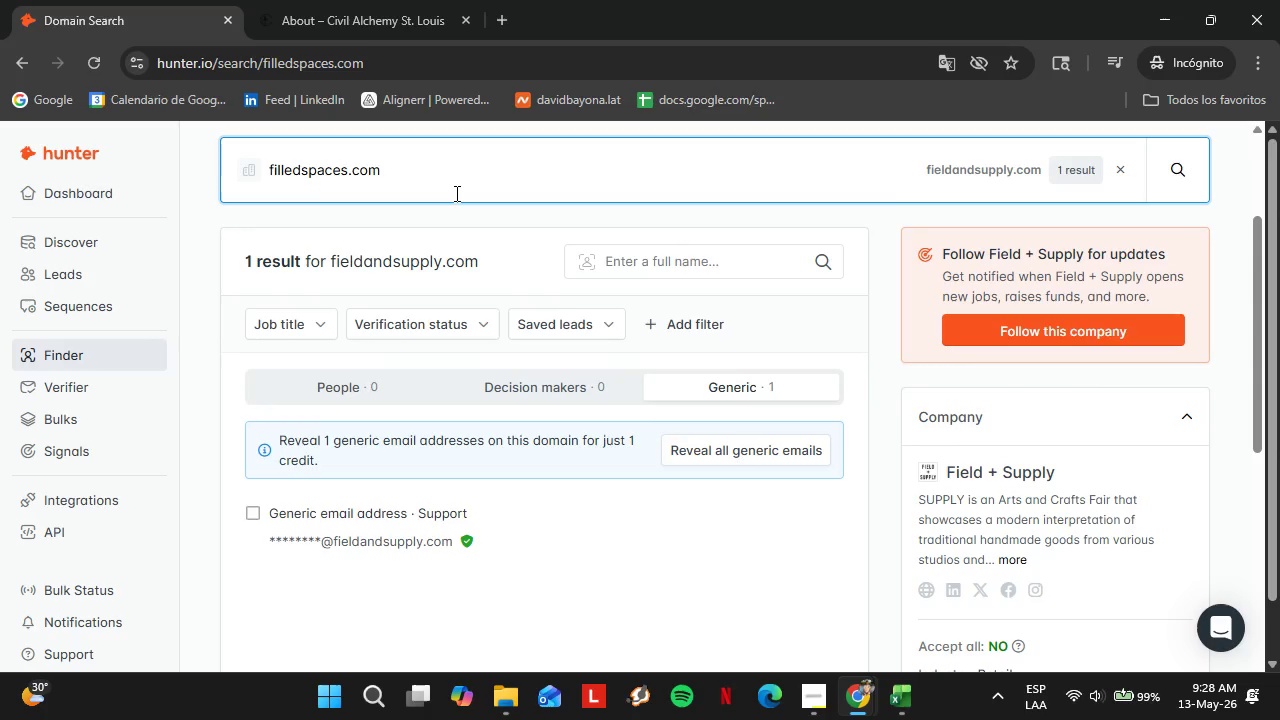 
key(Enter)
 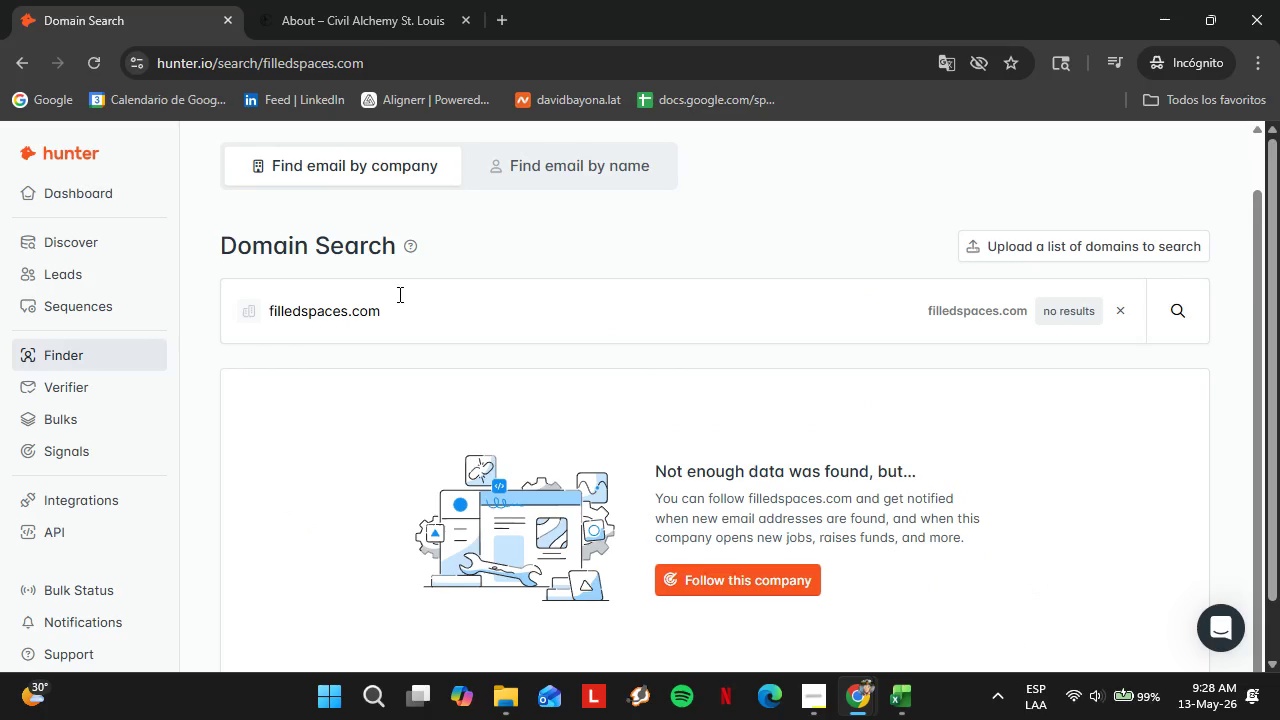 
double_click([398, 295])
 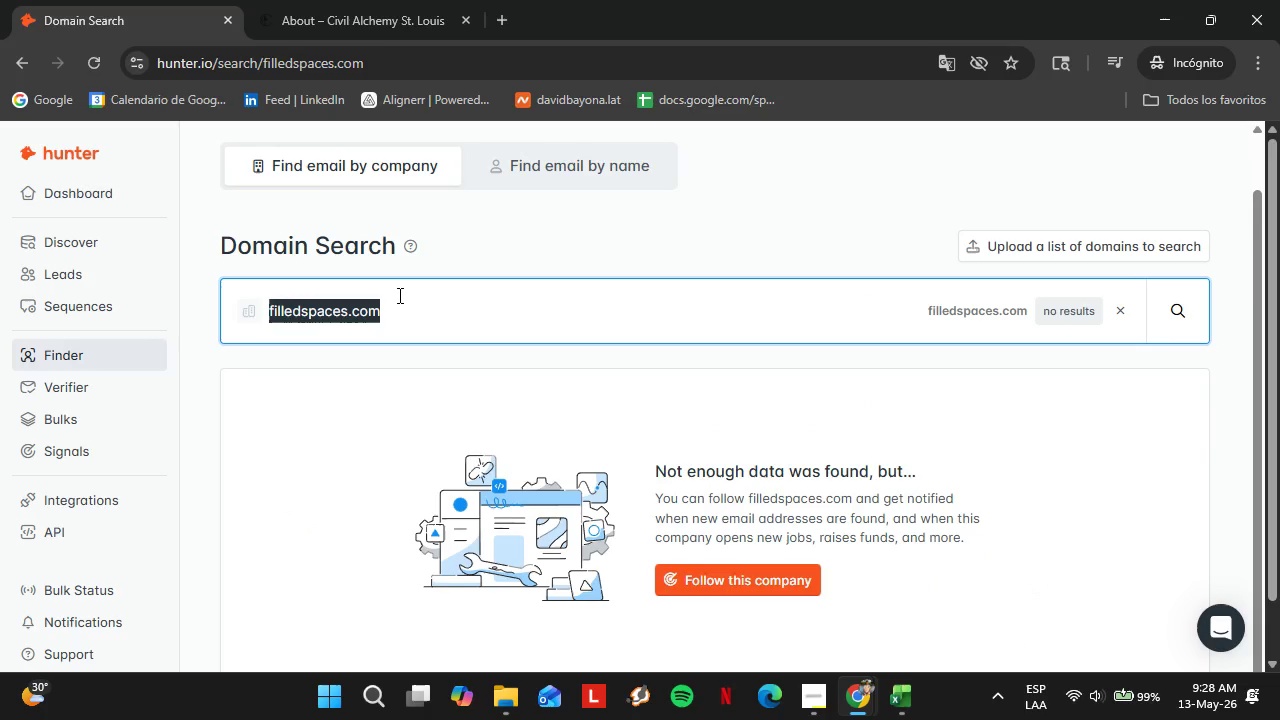 
triple_click([398, 295])
 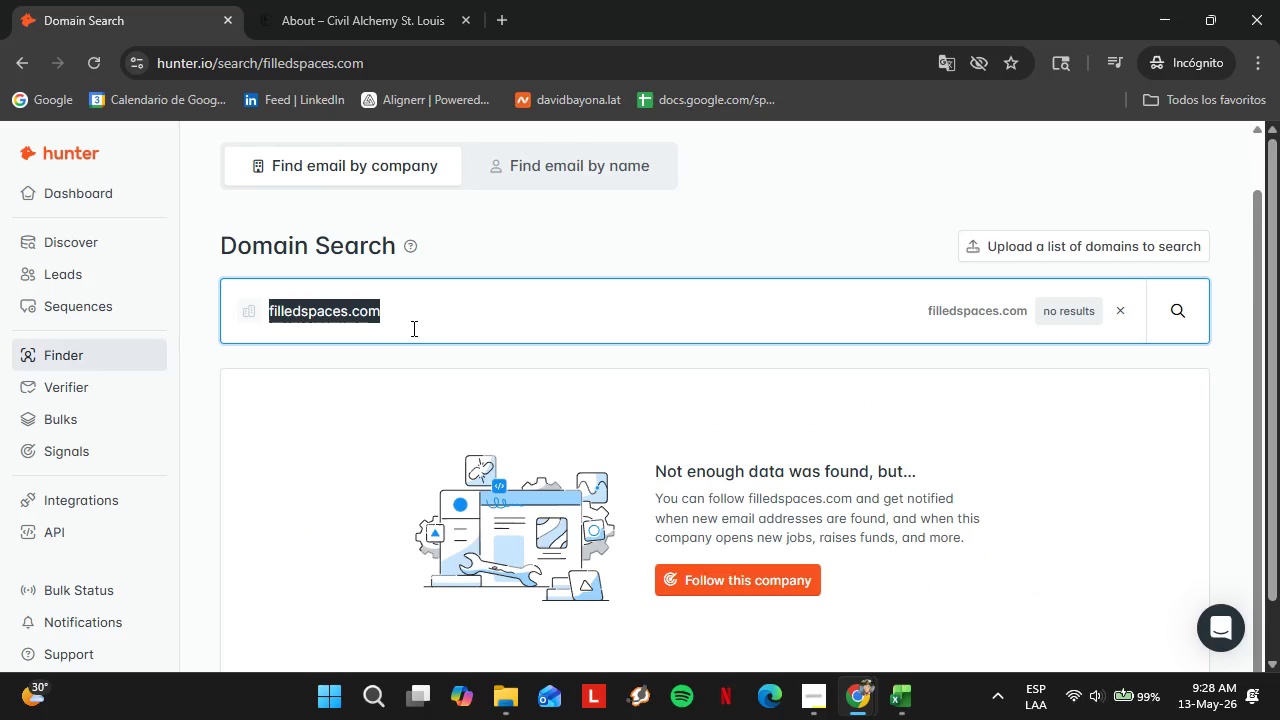 
type(francesloom.com=)
 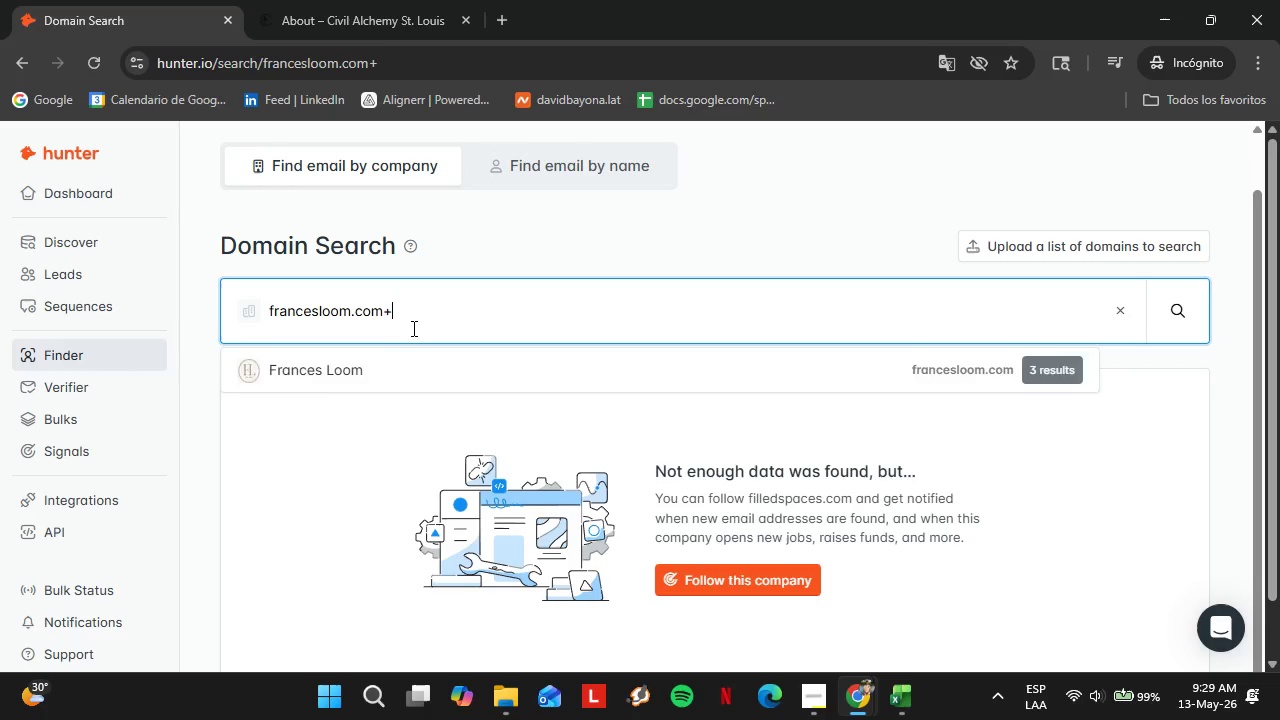 
key(Enter)
 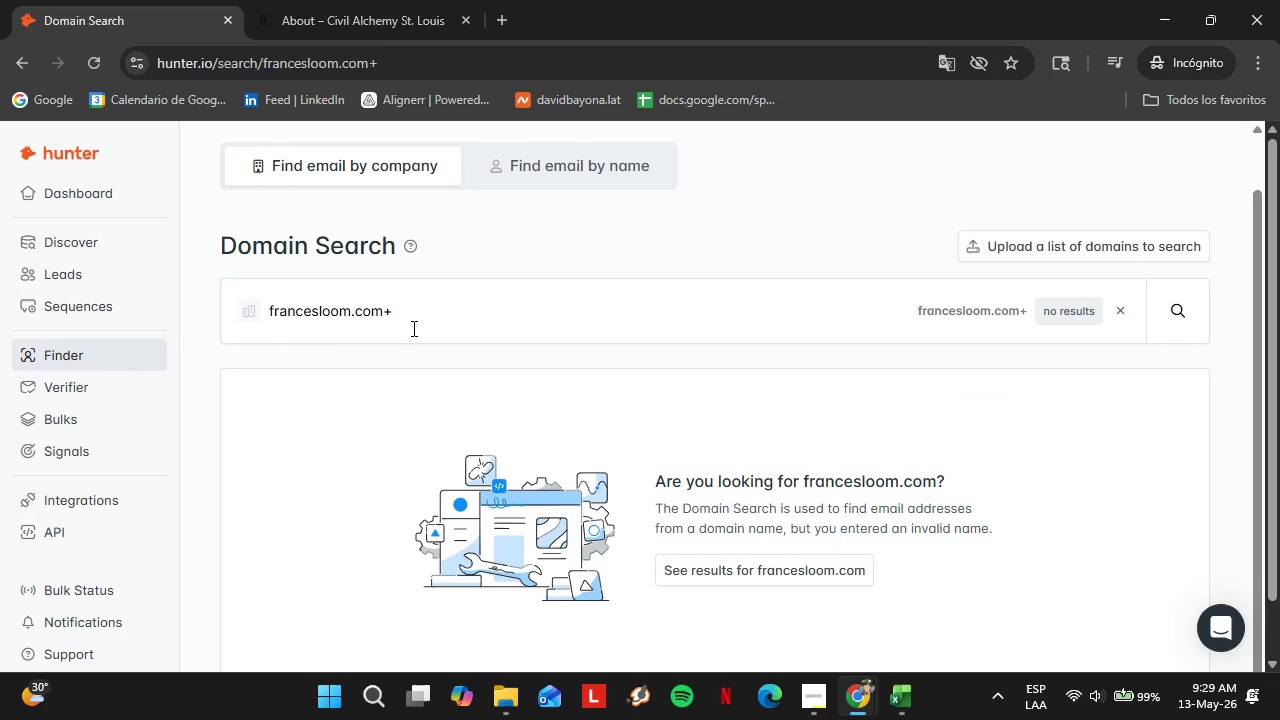 
double_click([412, 328])
 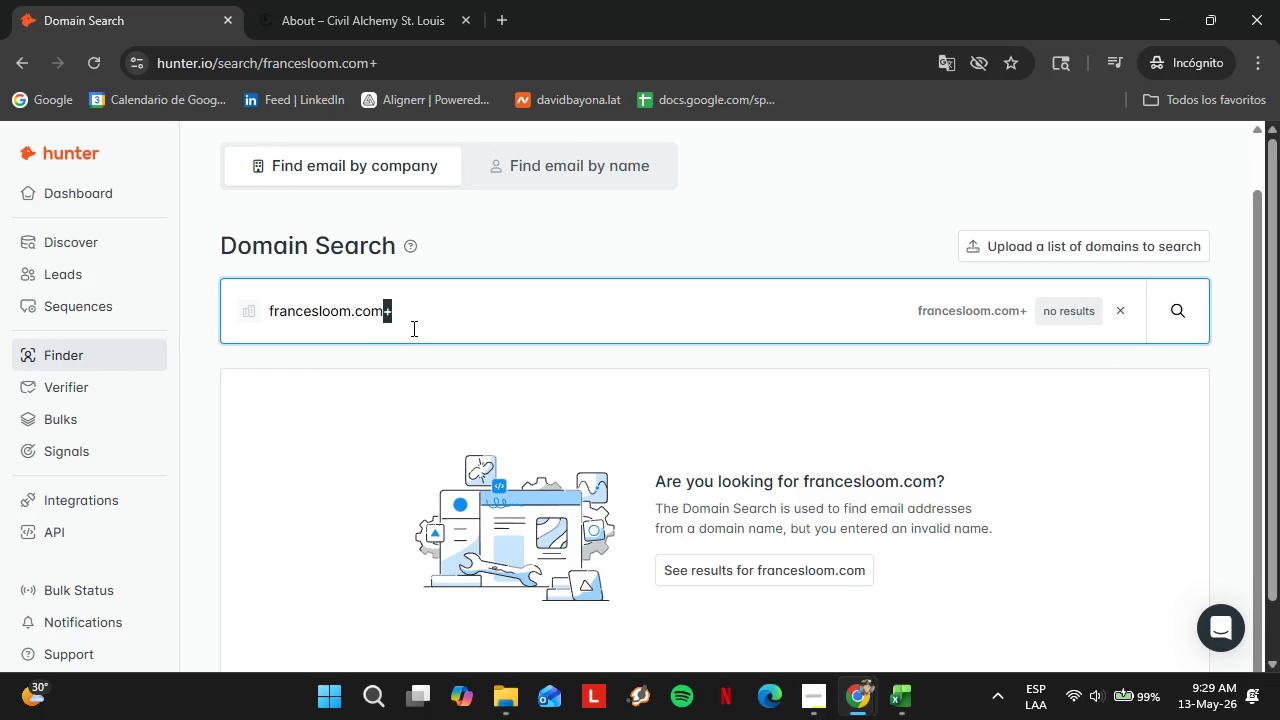 
key(Backspace)
 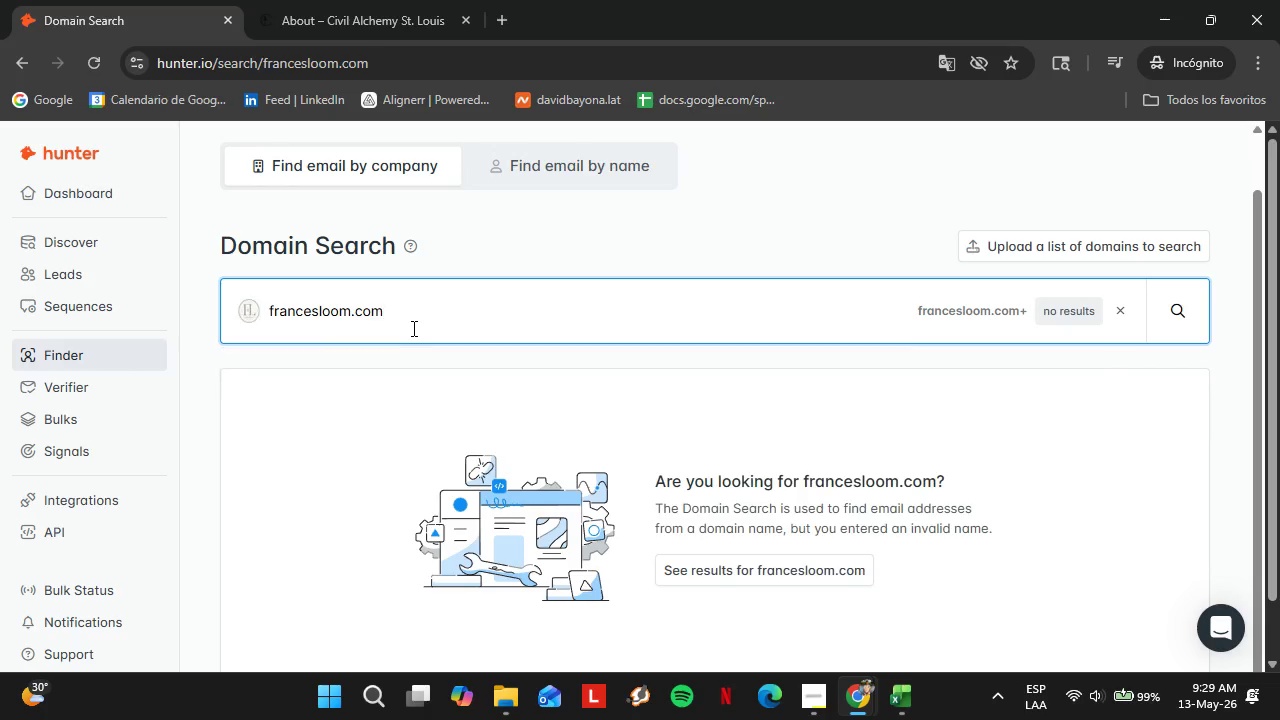 
key(Enter)
 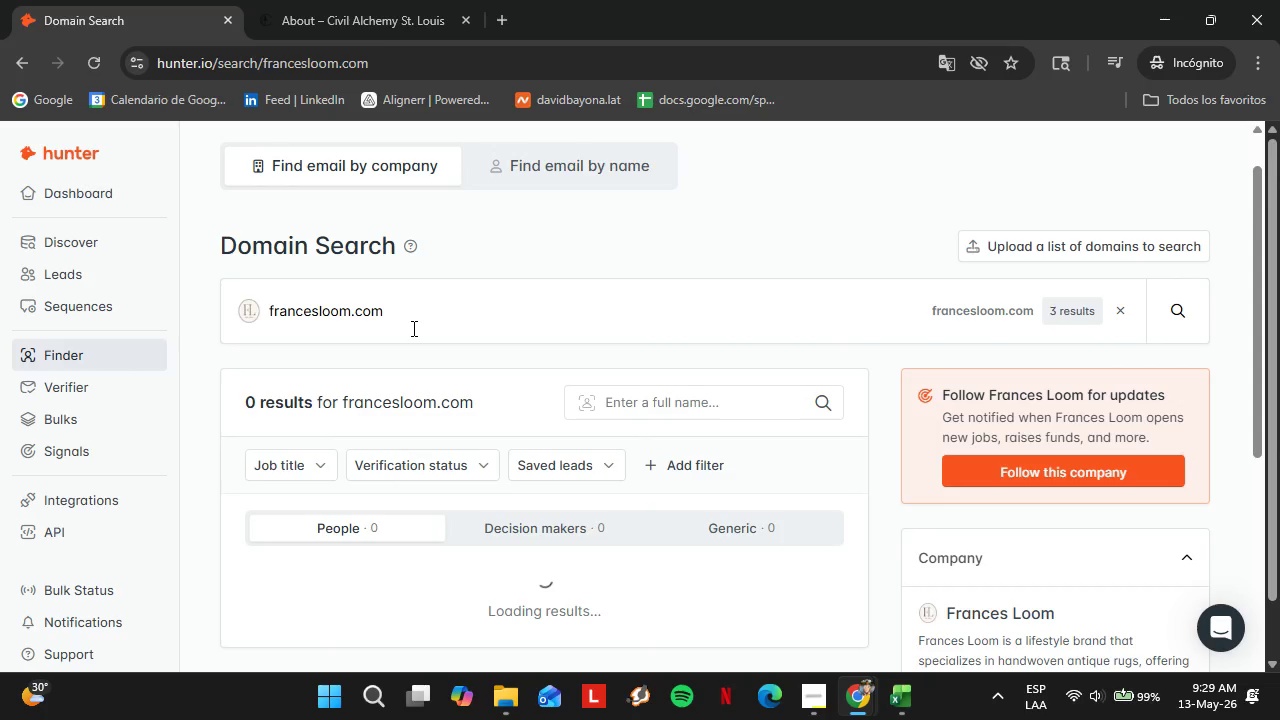 
scroll: coordinate [403, 404], scroll_direction: down, amount: 2.0
 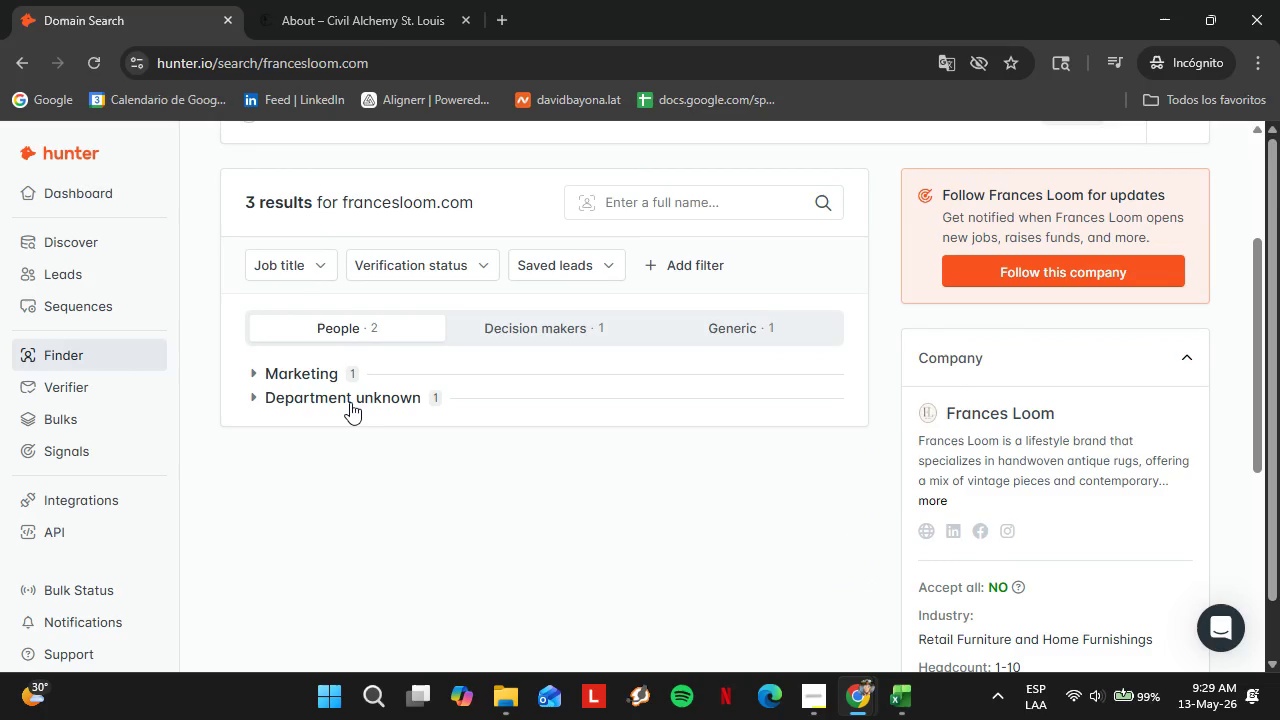 
double_click([352, 404])
 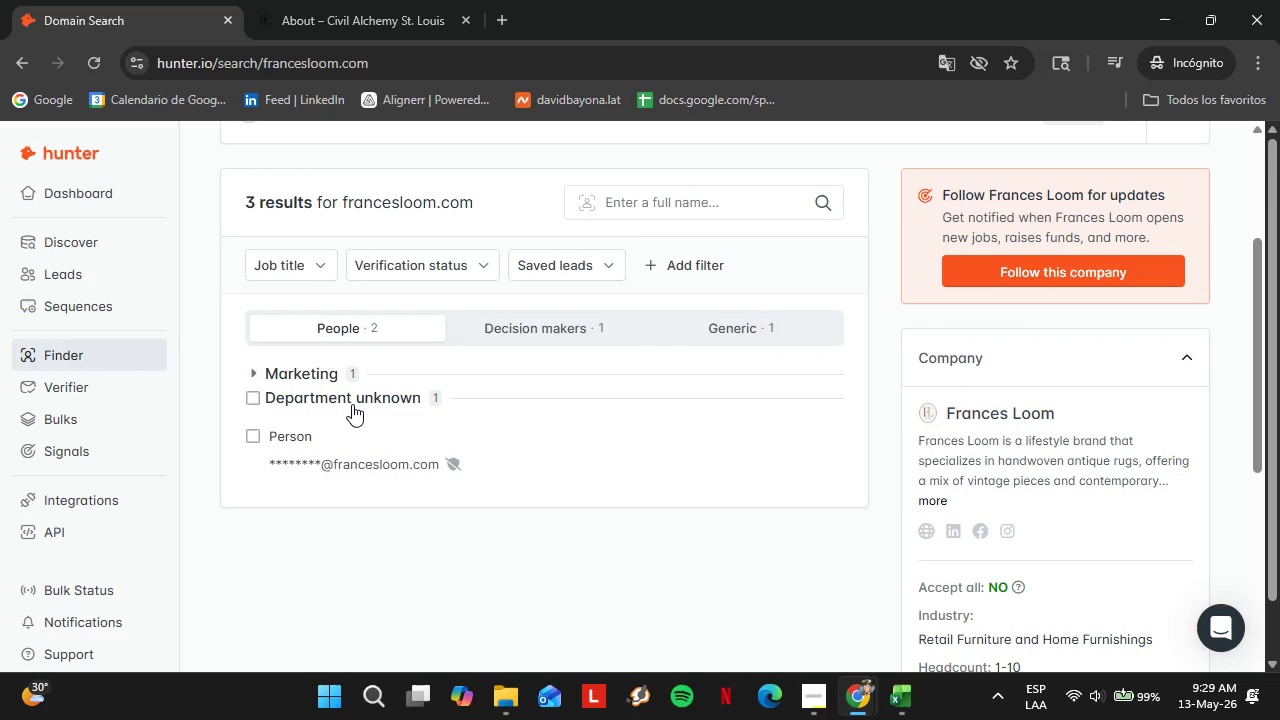 
left_click([352, 404])
 